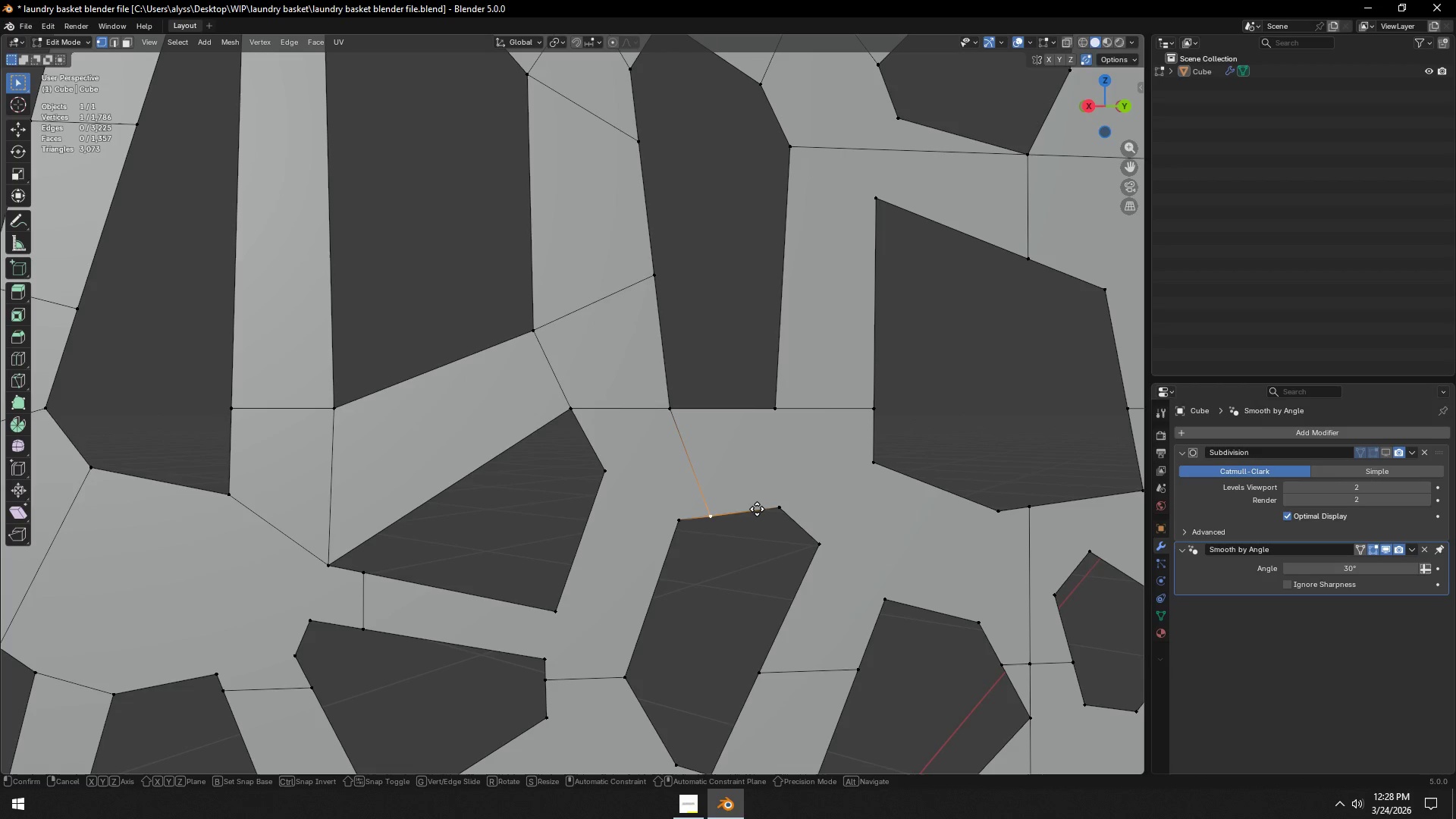 
type(gg)
 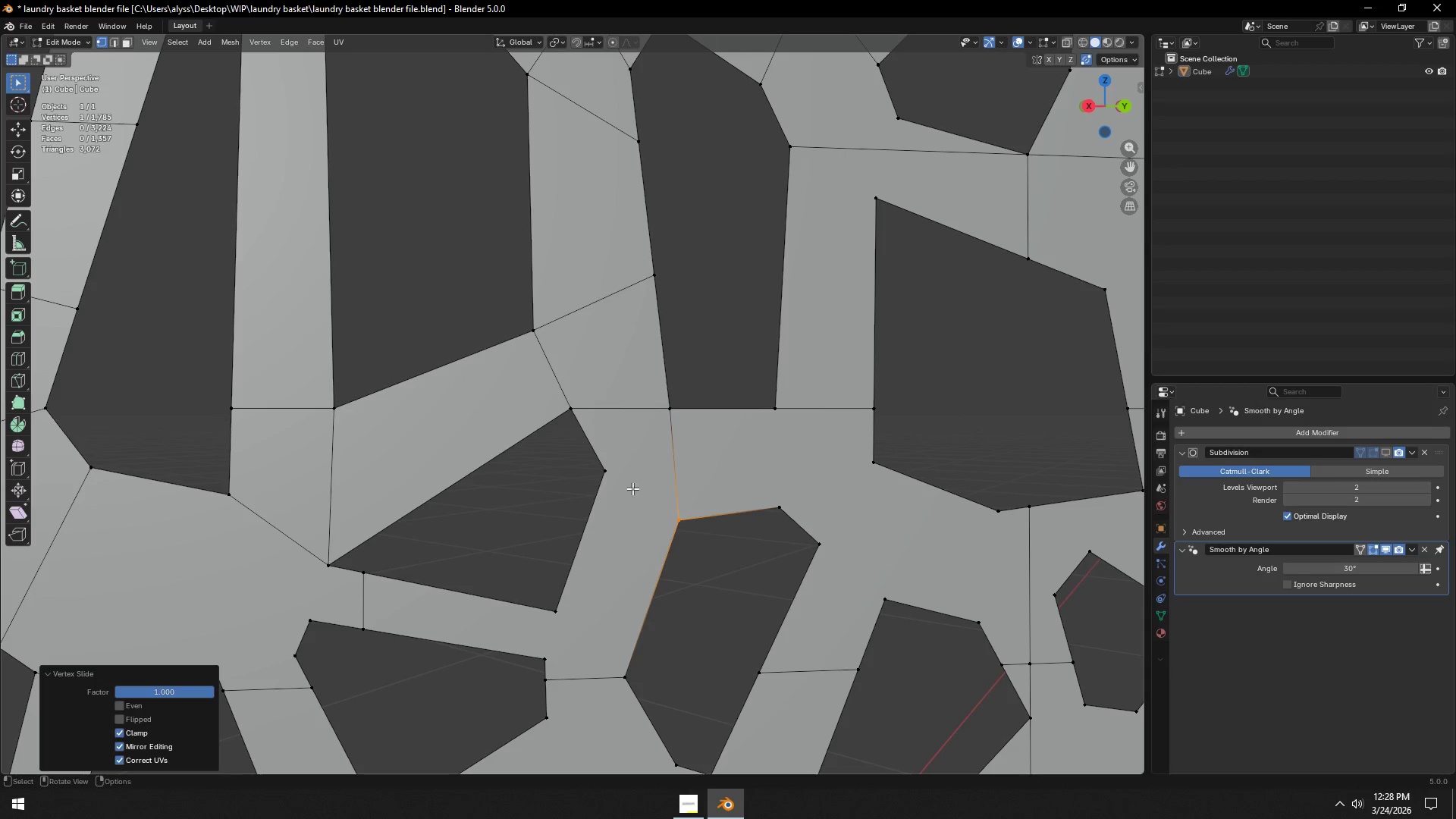 
double_click([607, 475])
 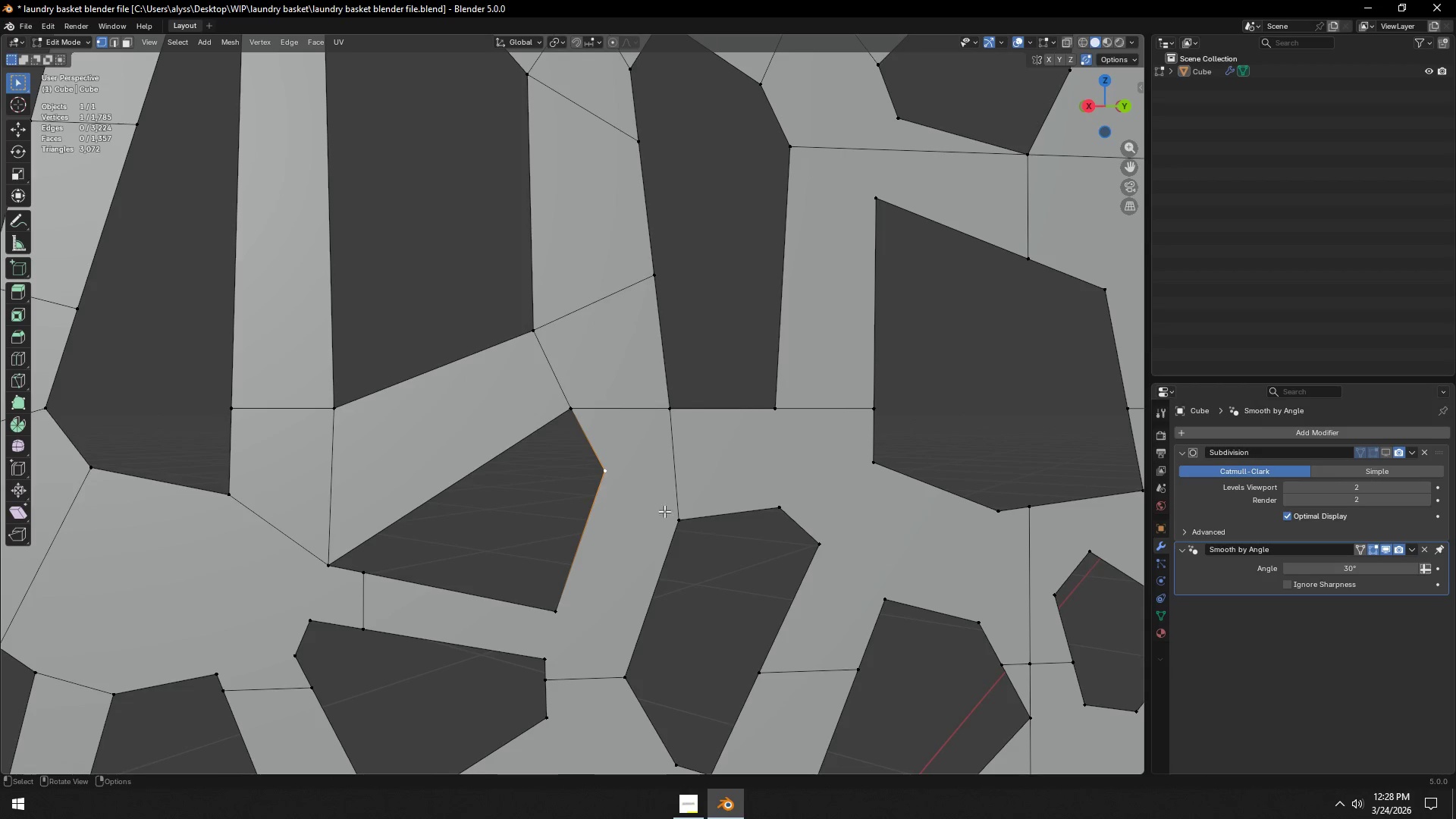 
hold_key(key=ShiftLeft, duration=0.36)
triple_click([682, 522])
 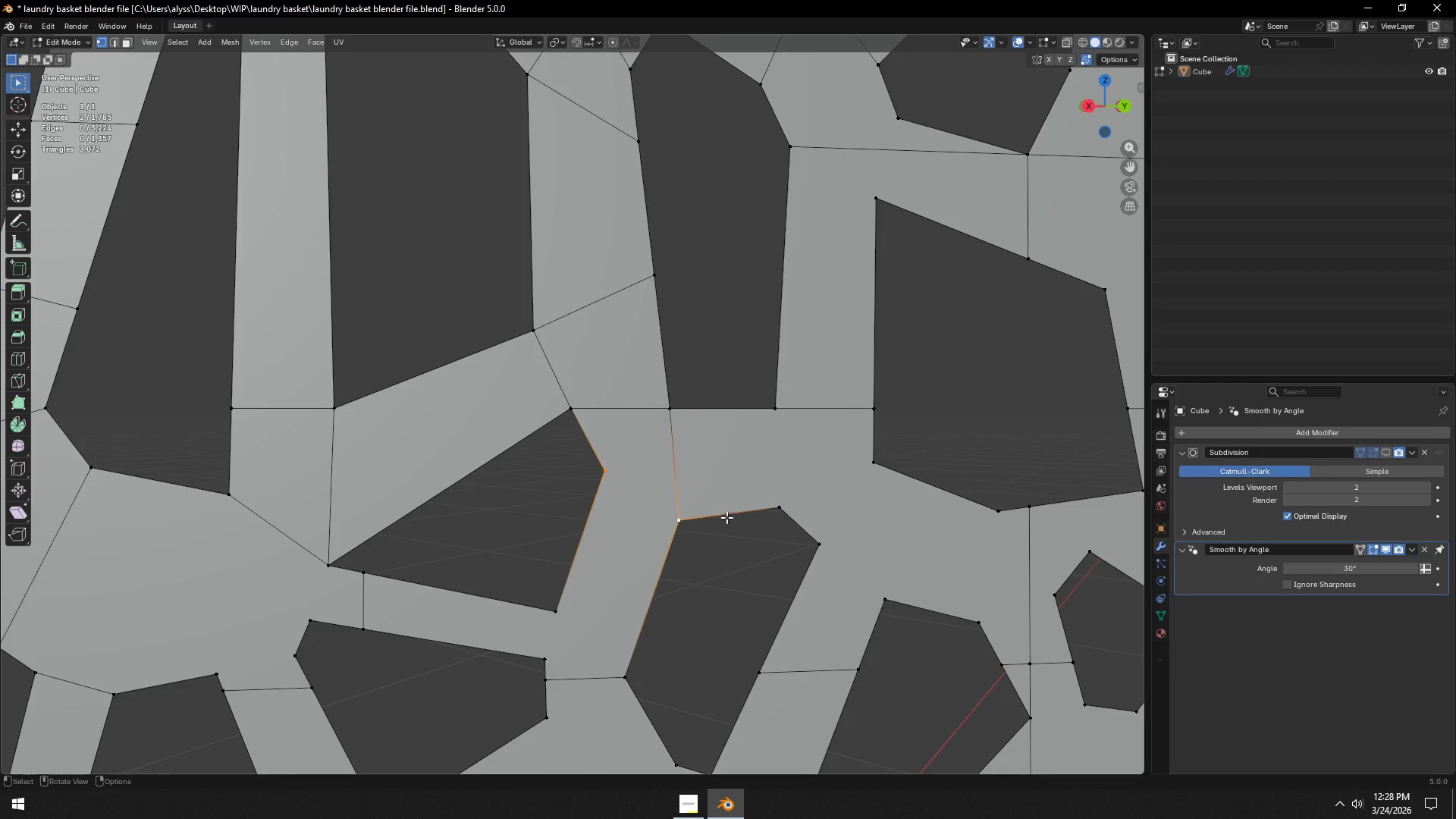 
key(J)
 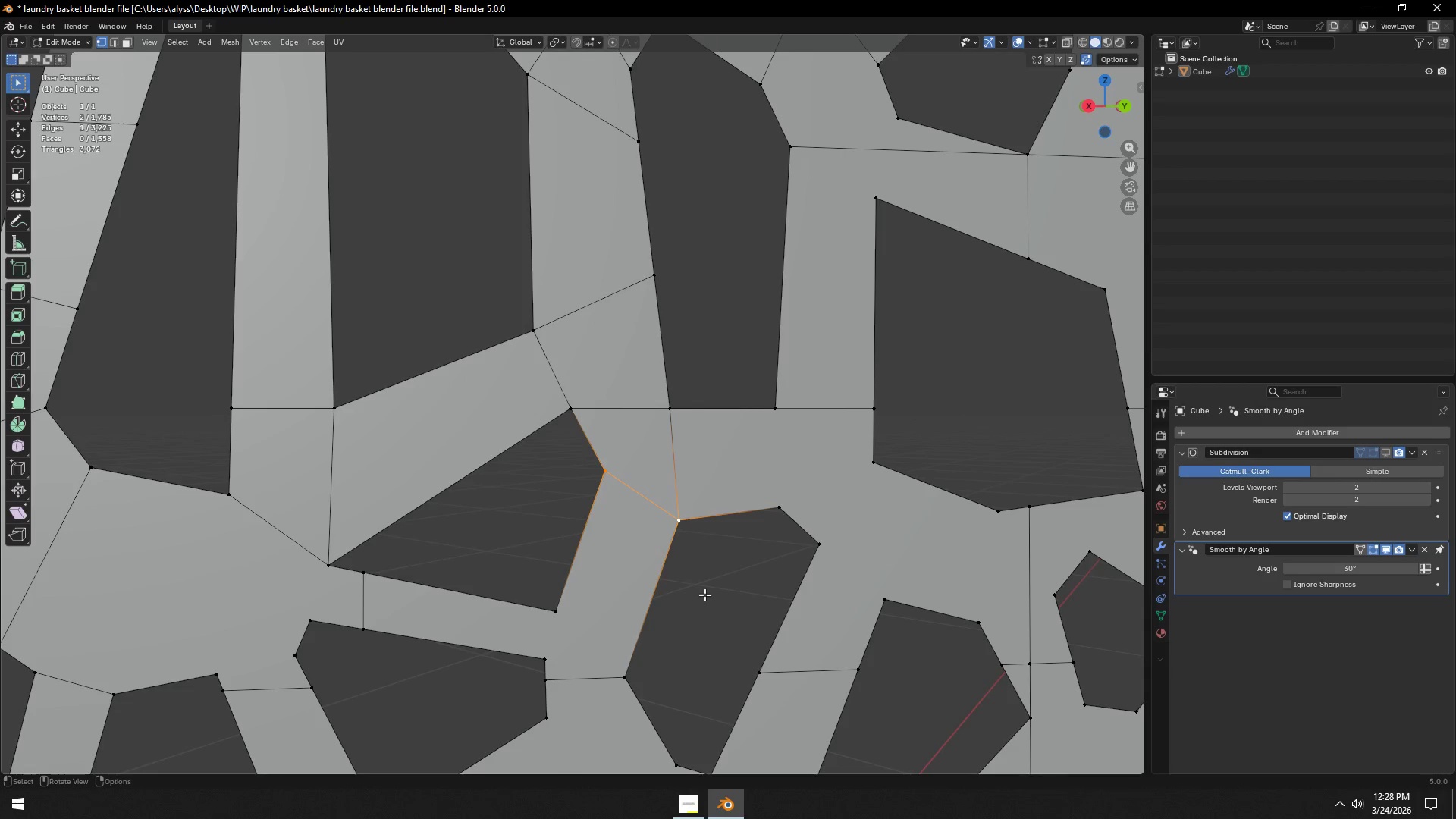 
hold_key(key=ShiftLeft, duration=0.58)
 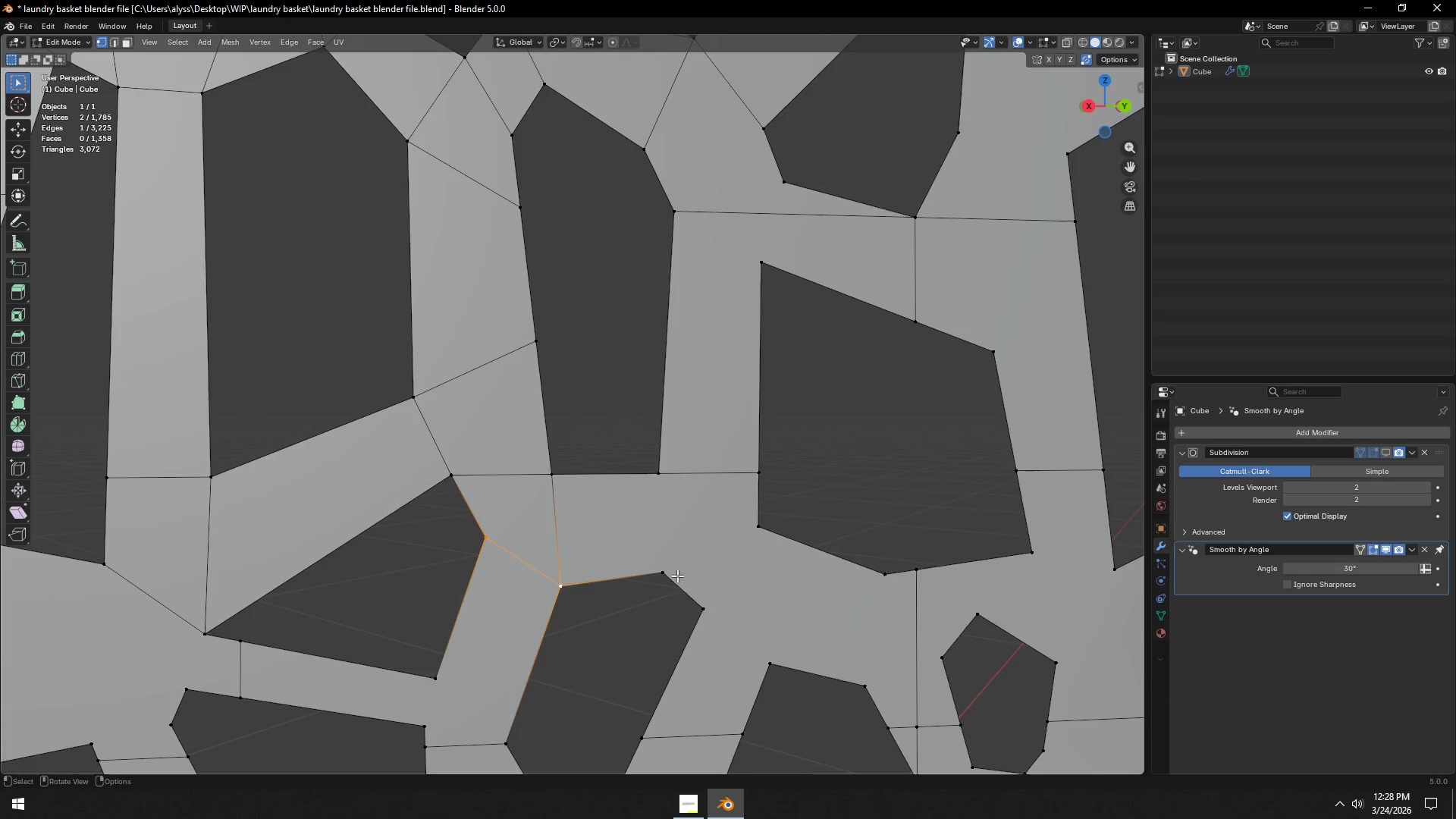 
left_click([670, 566])
 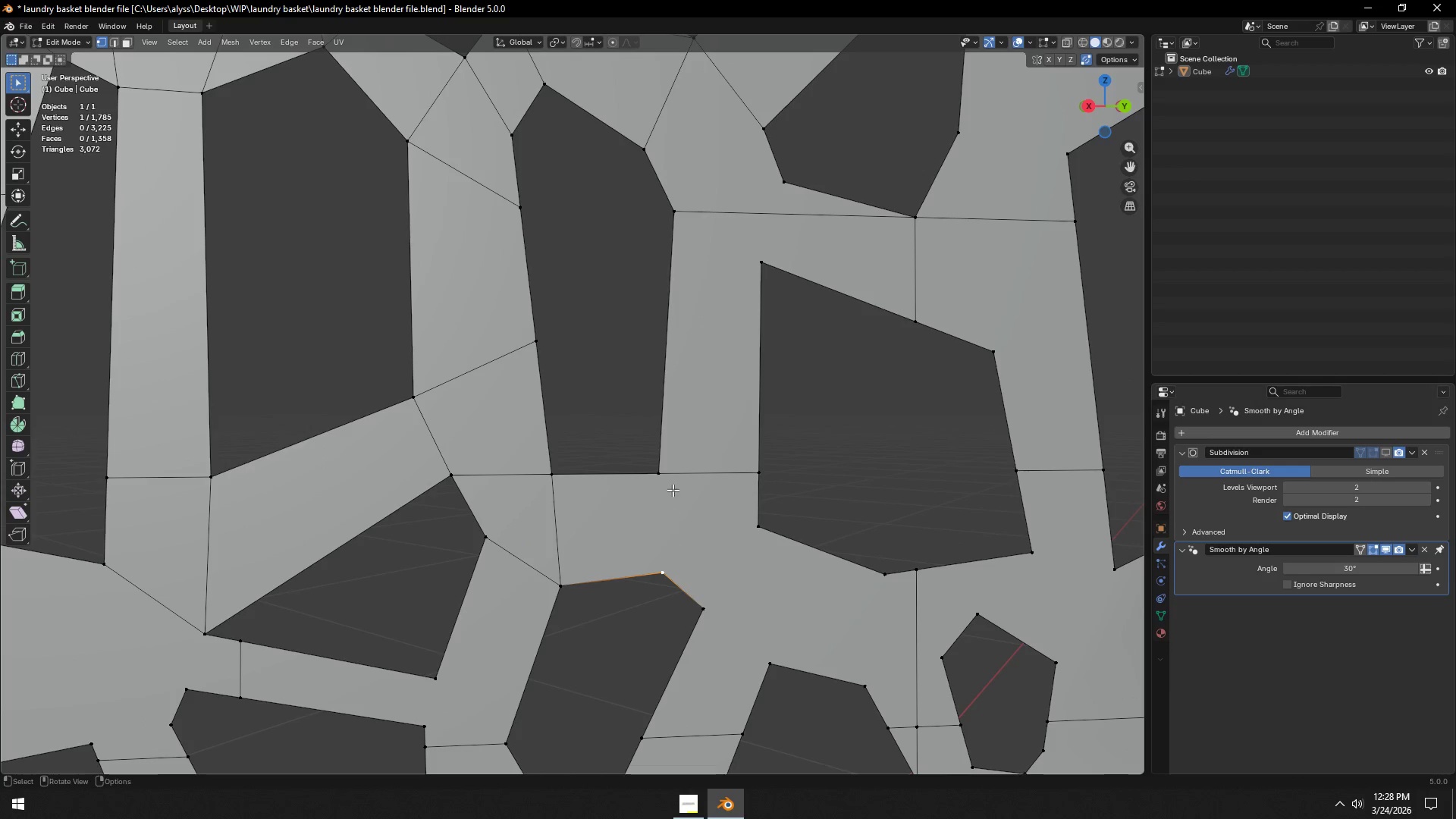 
hold_key(key=ShiftLeft, duration=0.36)
left_click([664, 475])
 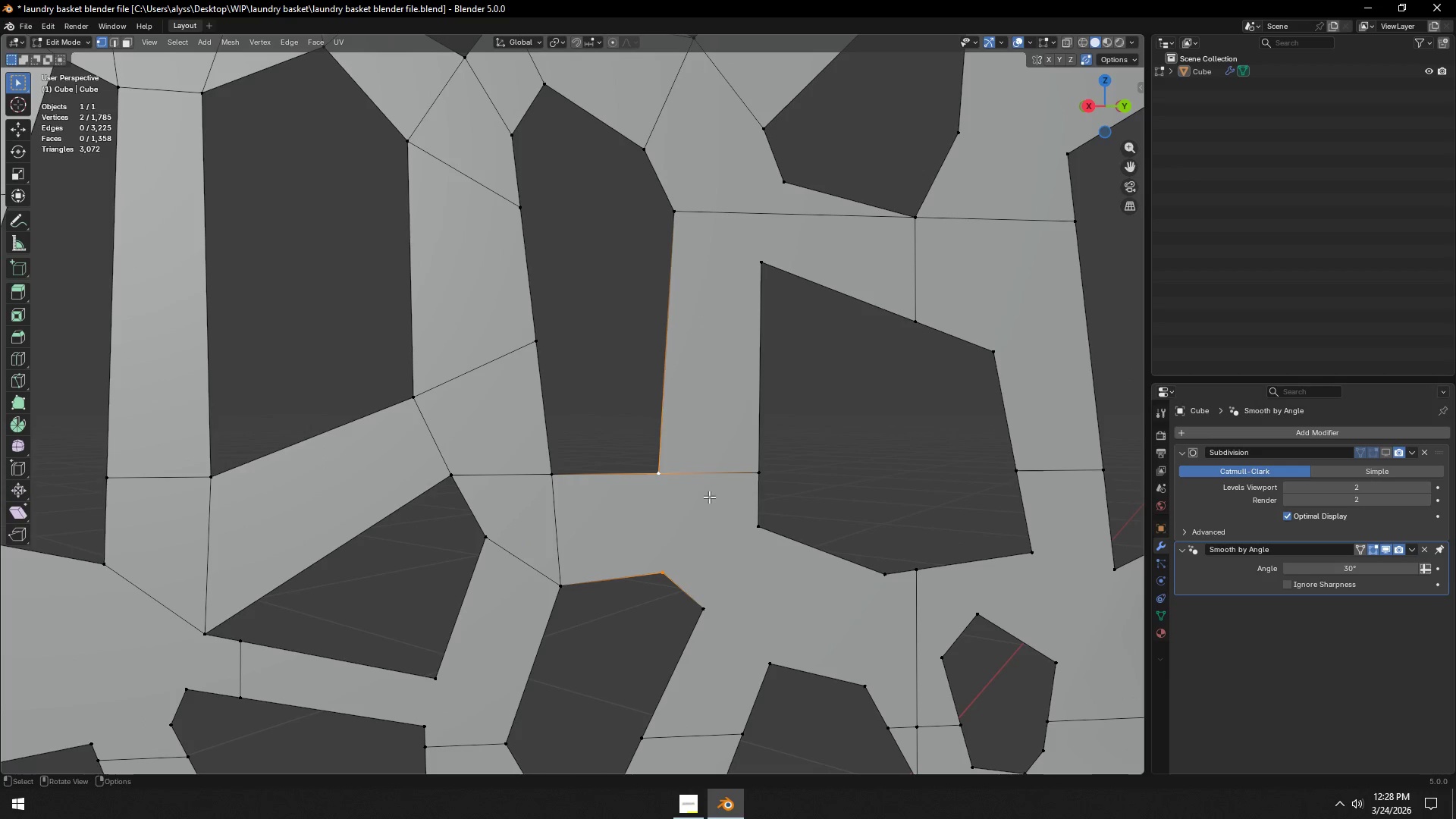 
key(J)
 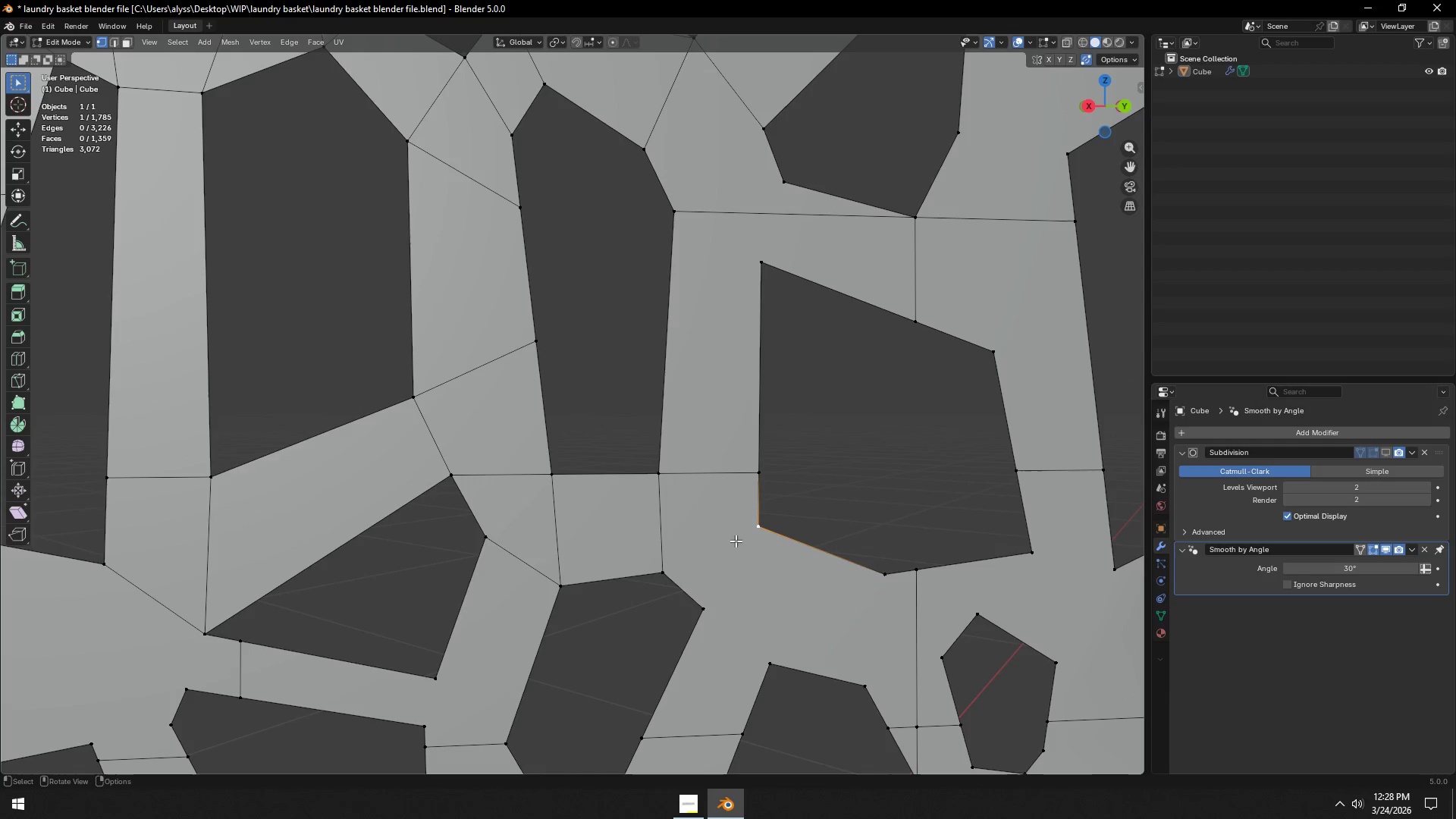 
hold_key(key=ShiftLeft, duration=0.39)
left_click([669, 579])
 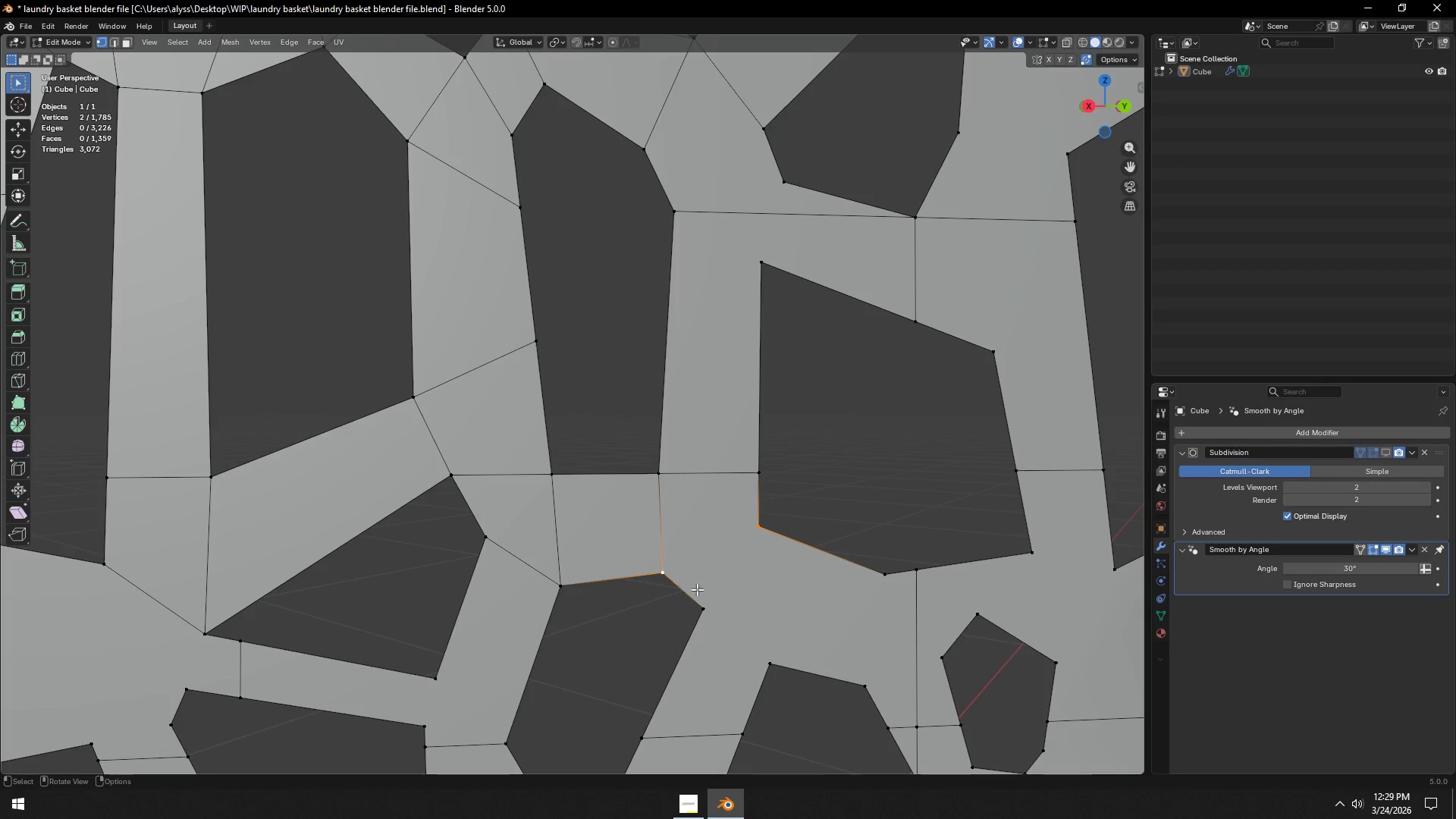 
key(J)
 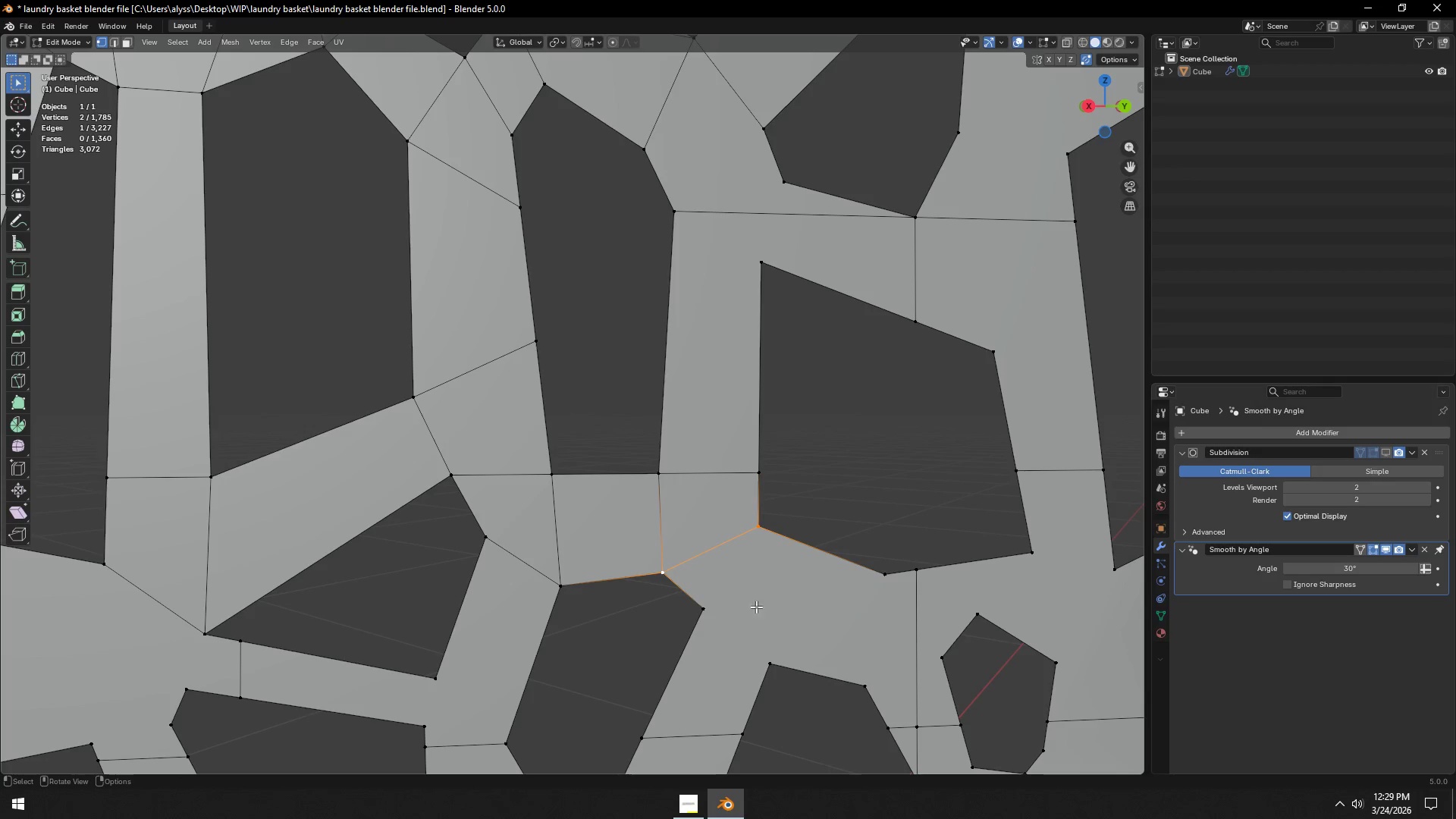 
hold_key(key=ShiftLeft, duration=0.59)
 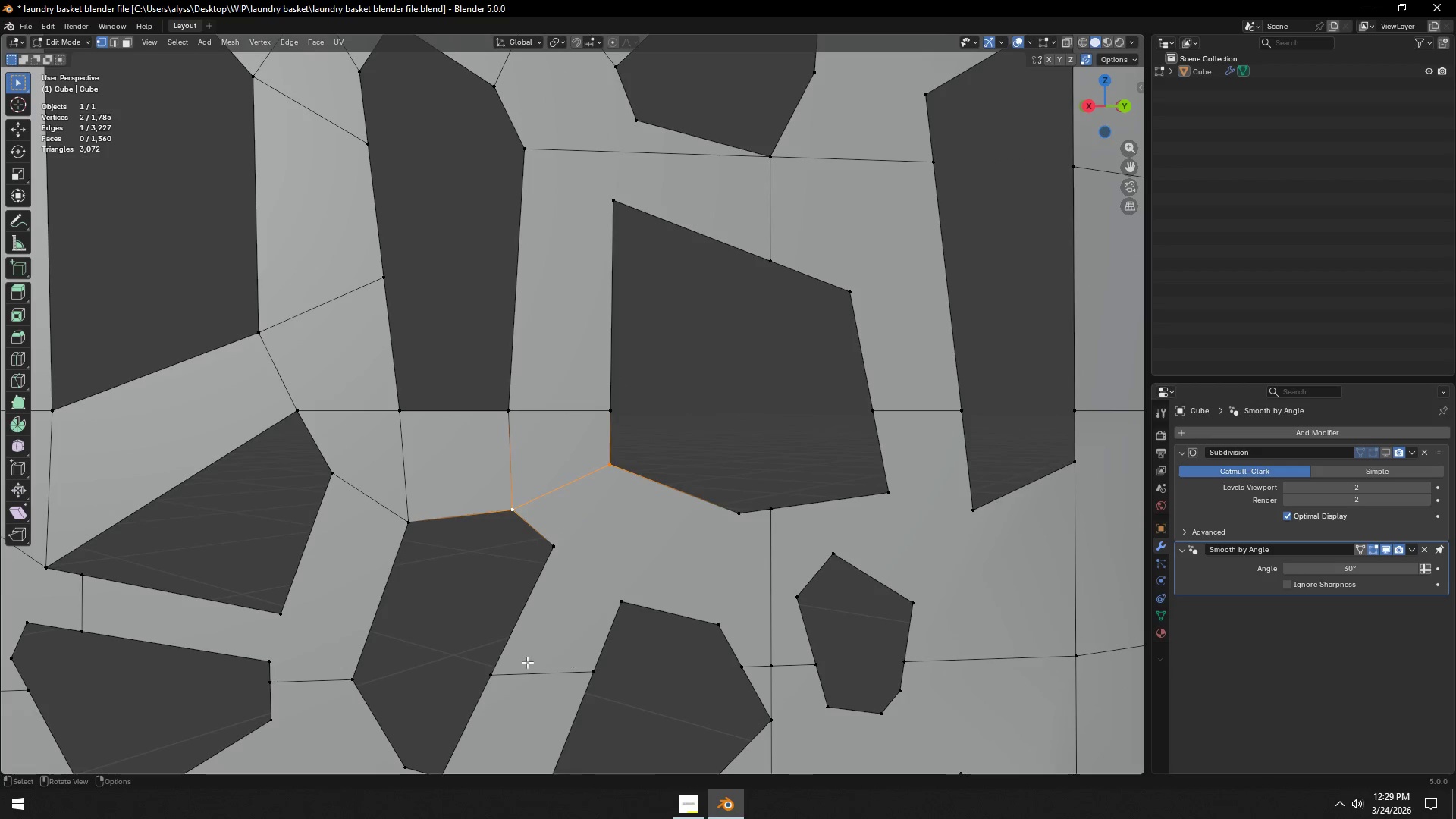 
left_click([513, 666])
 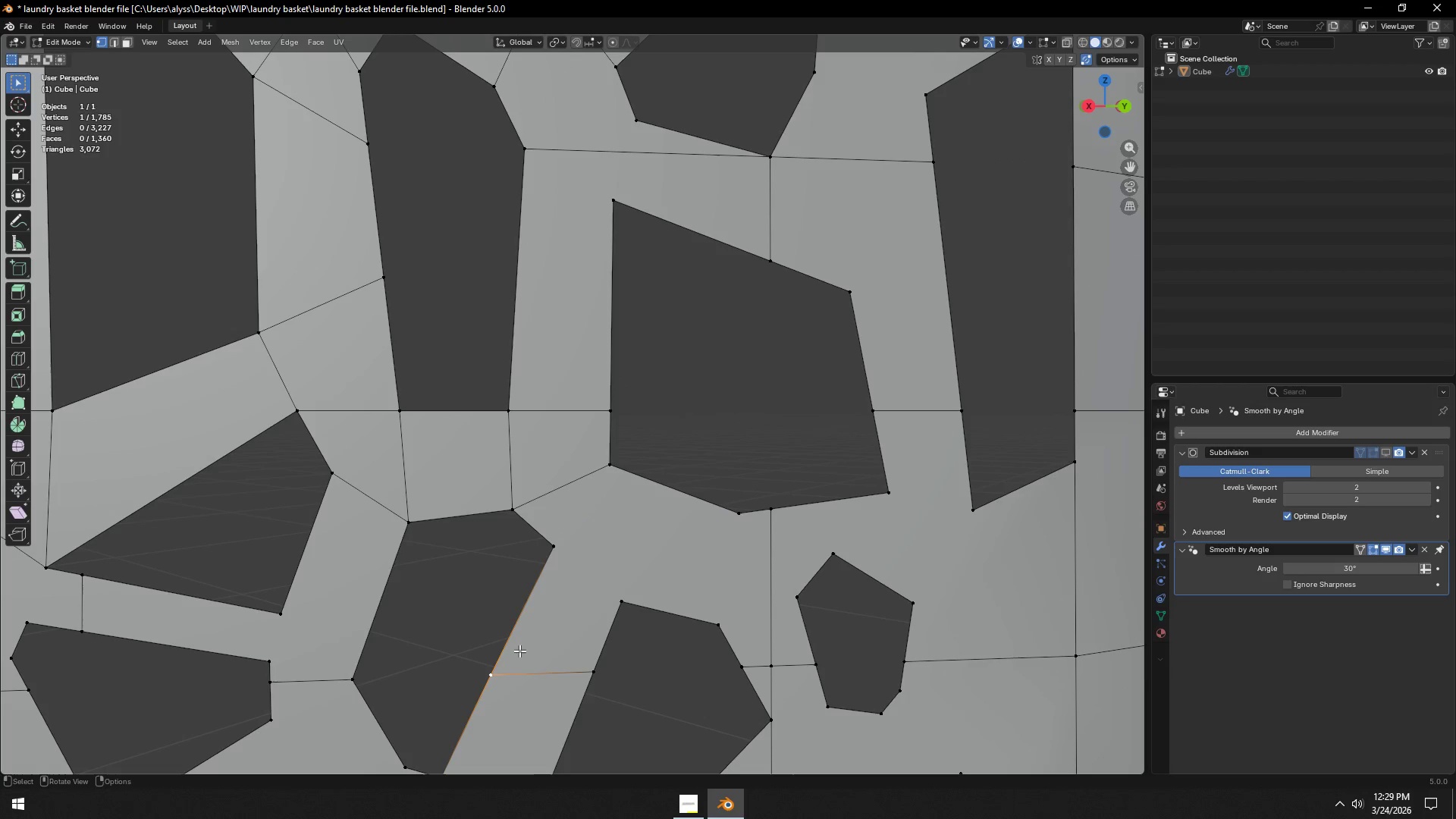 
key(G)
 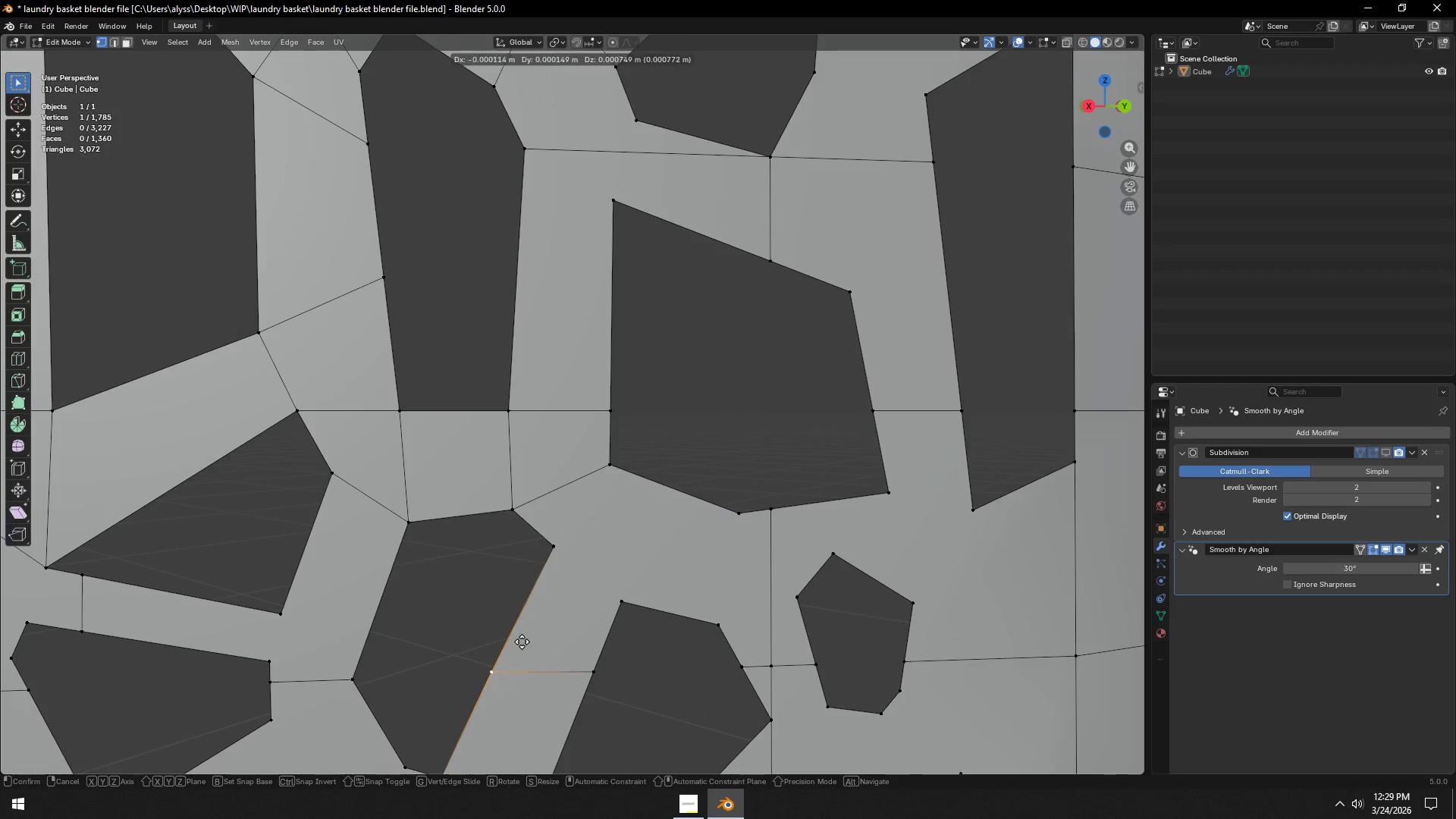 
type(ggg)
 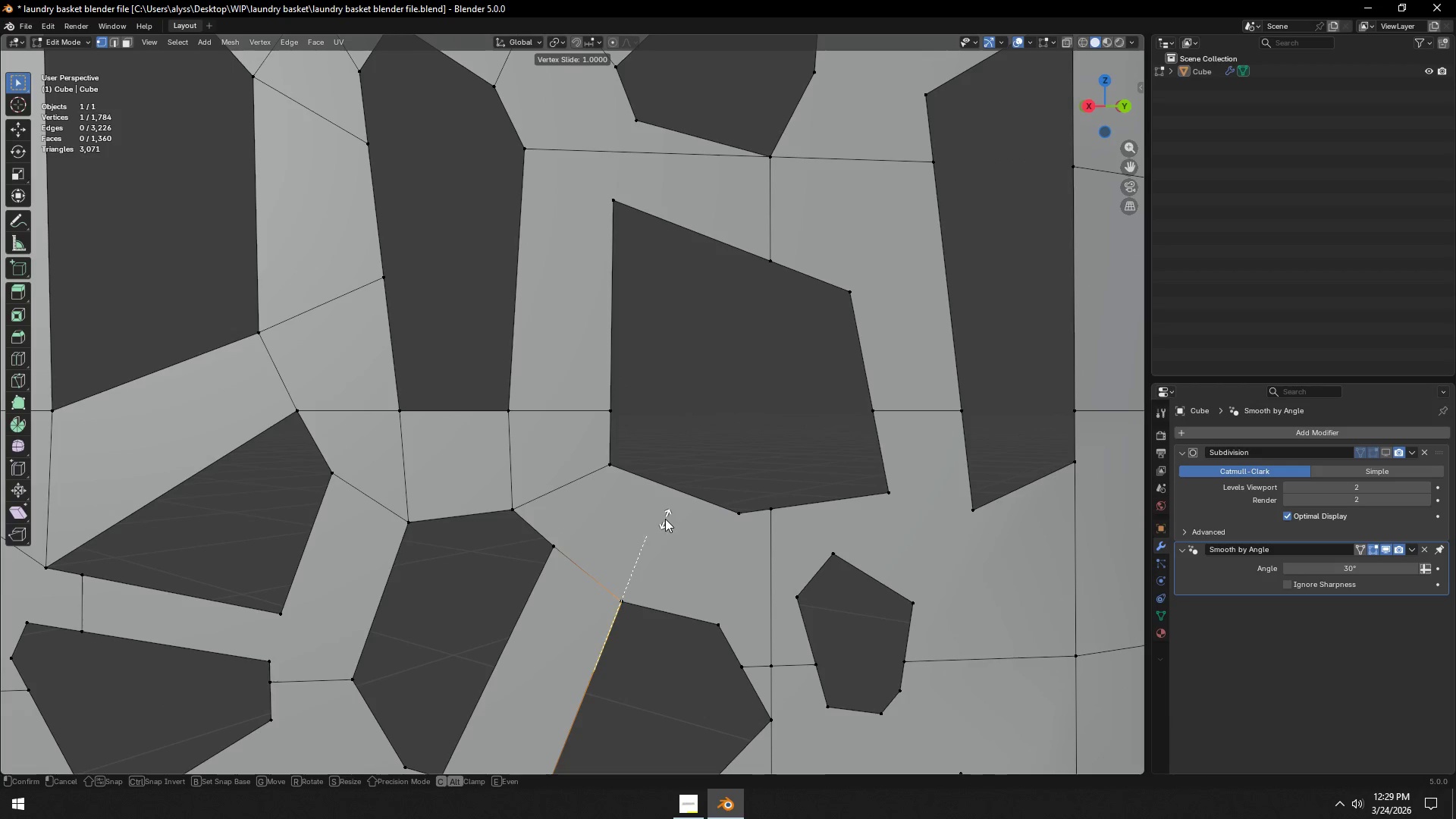 
left_click([665, 519])
 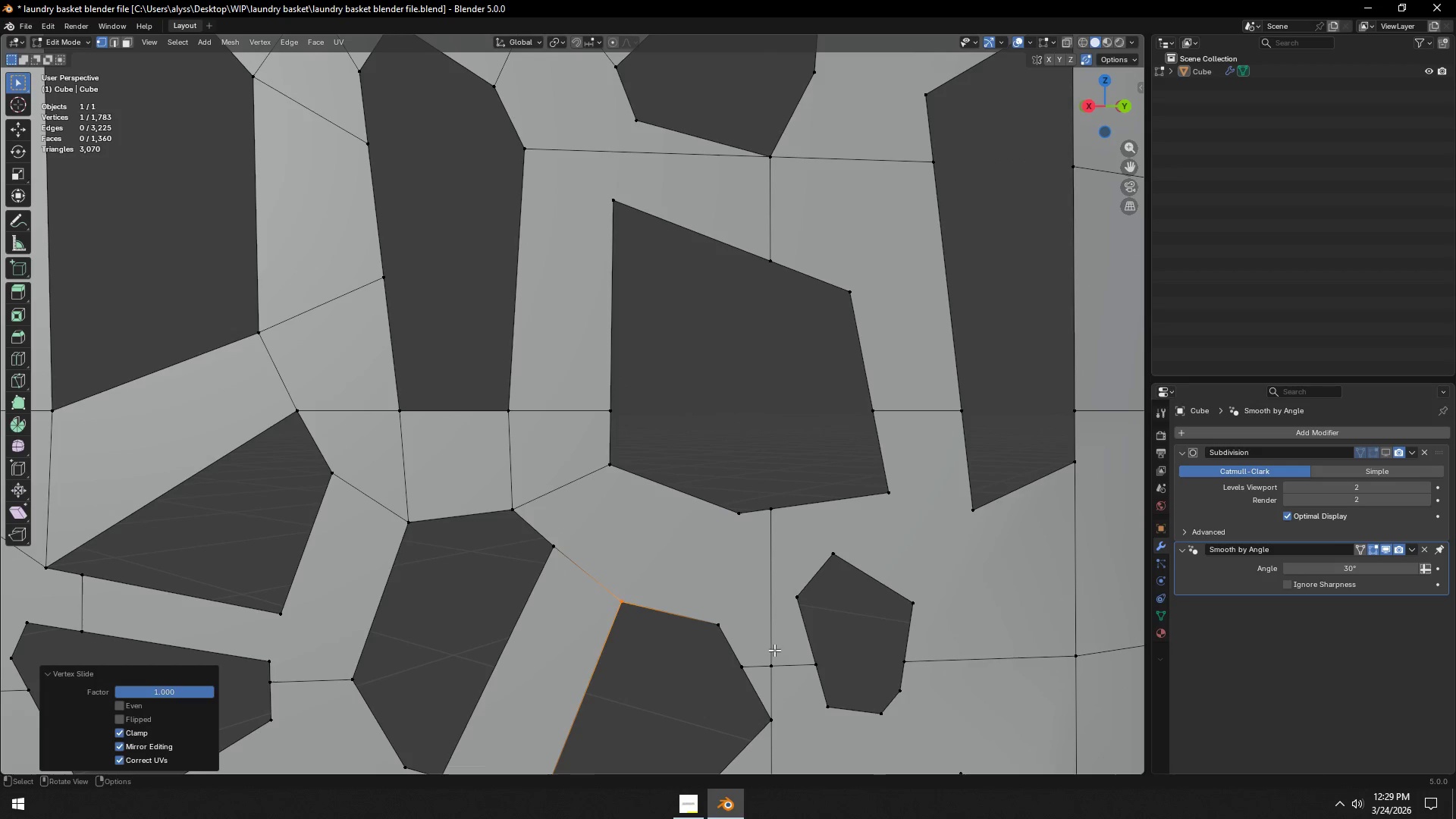 
hold_key(key=ShiftLeft, duration=1.16)
 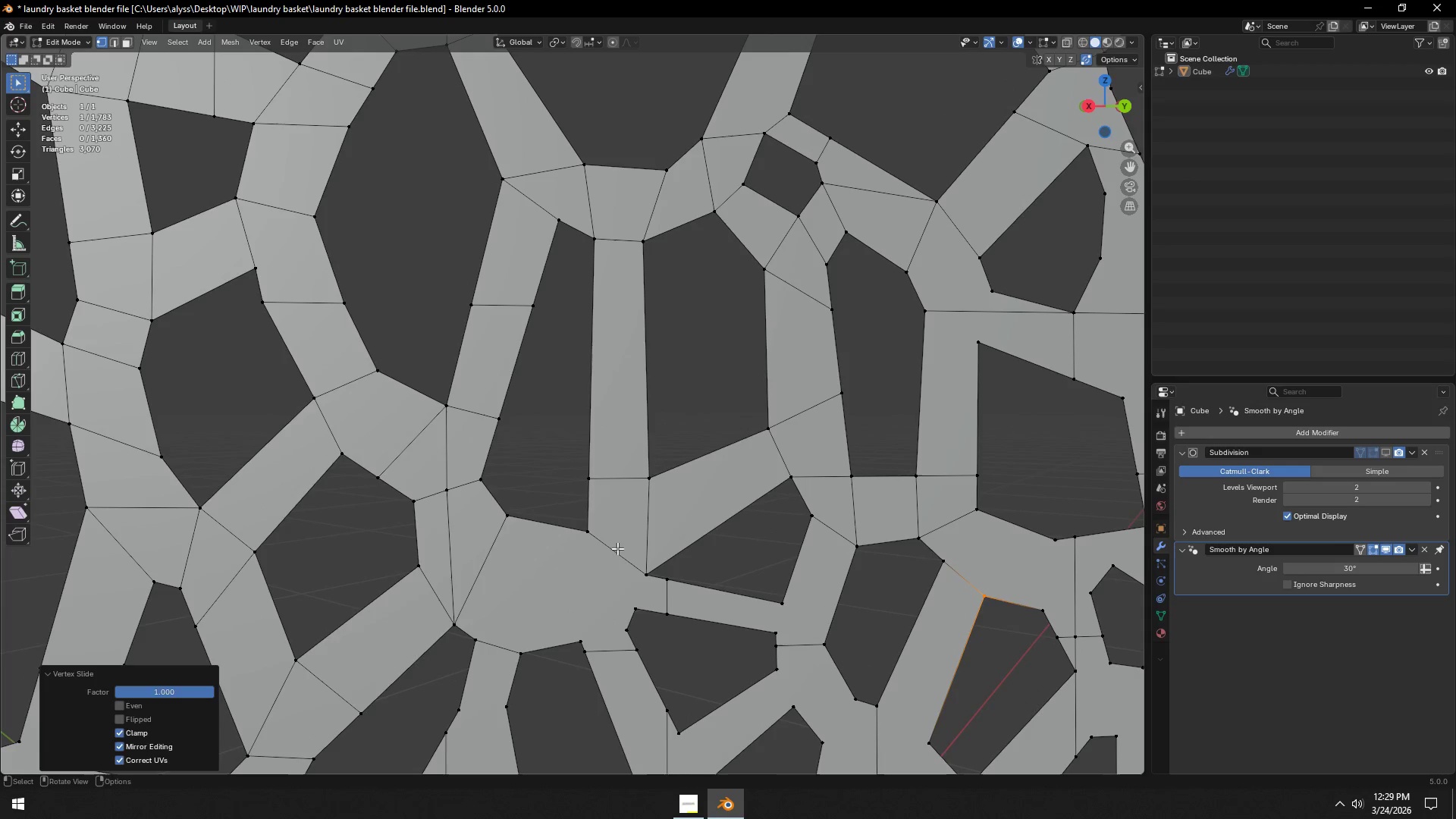 
scroll: coordinate [646, 524], scroll_direction: down, amount: 1.0
 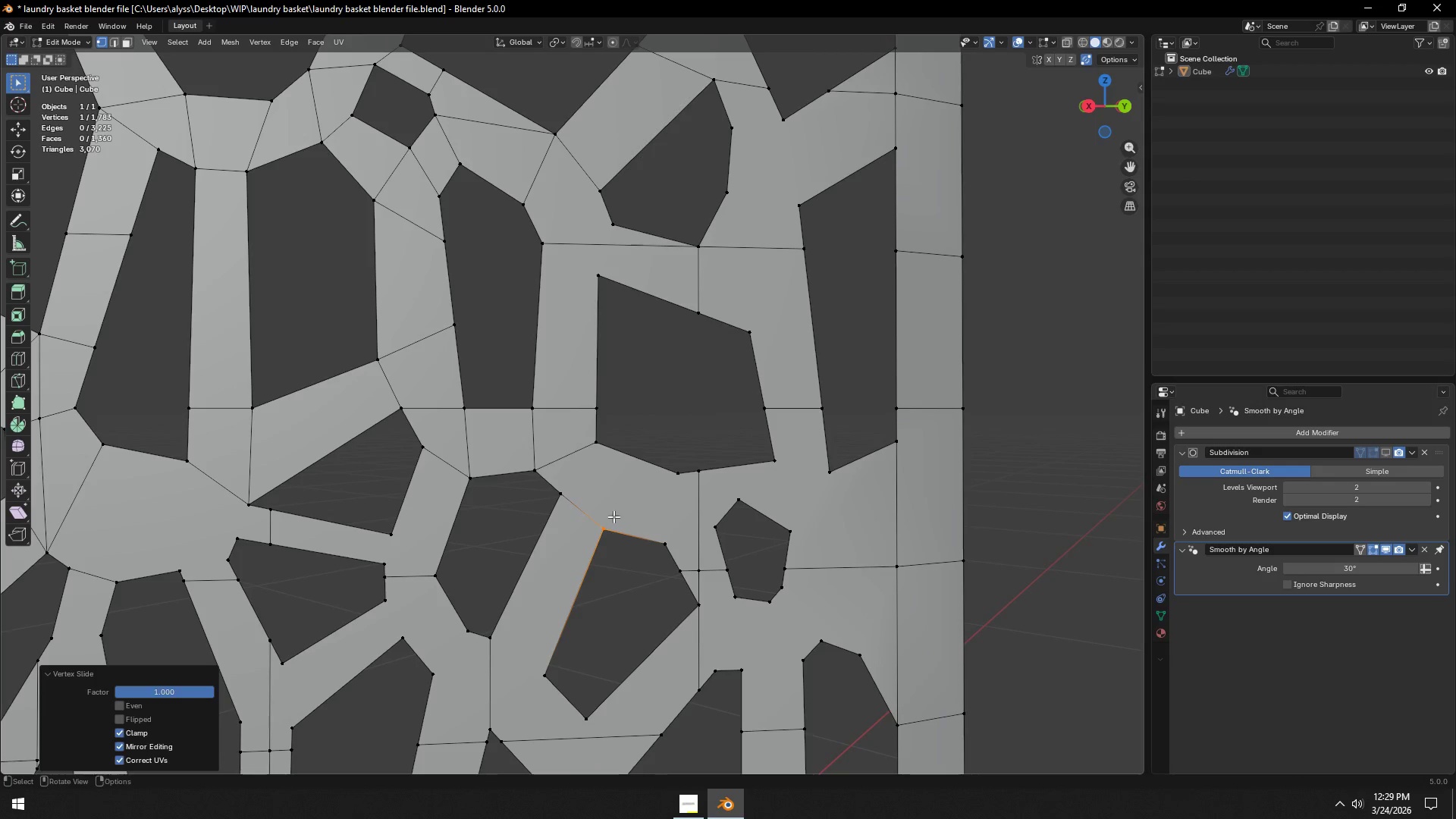 
hold_key(key=ShiftLeft, duration=0.38)
 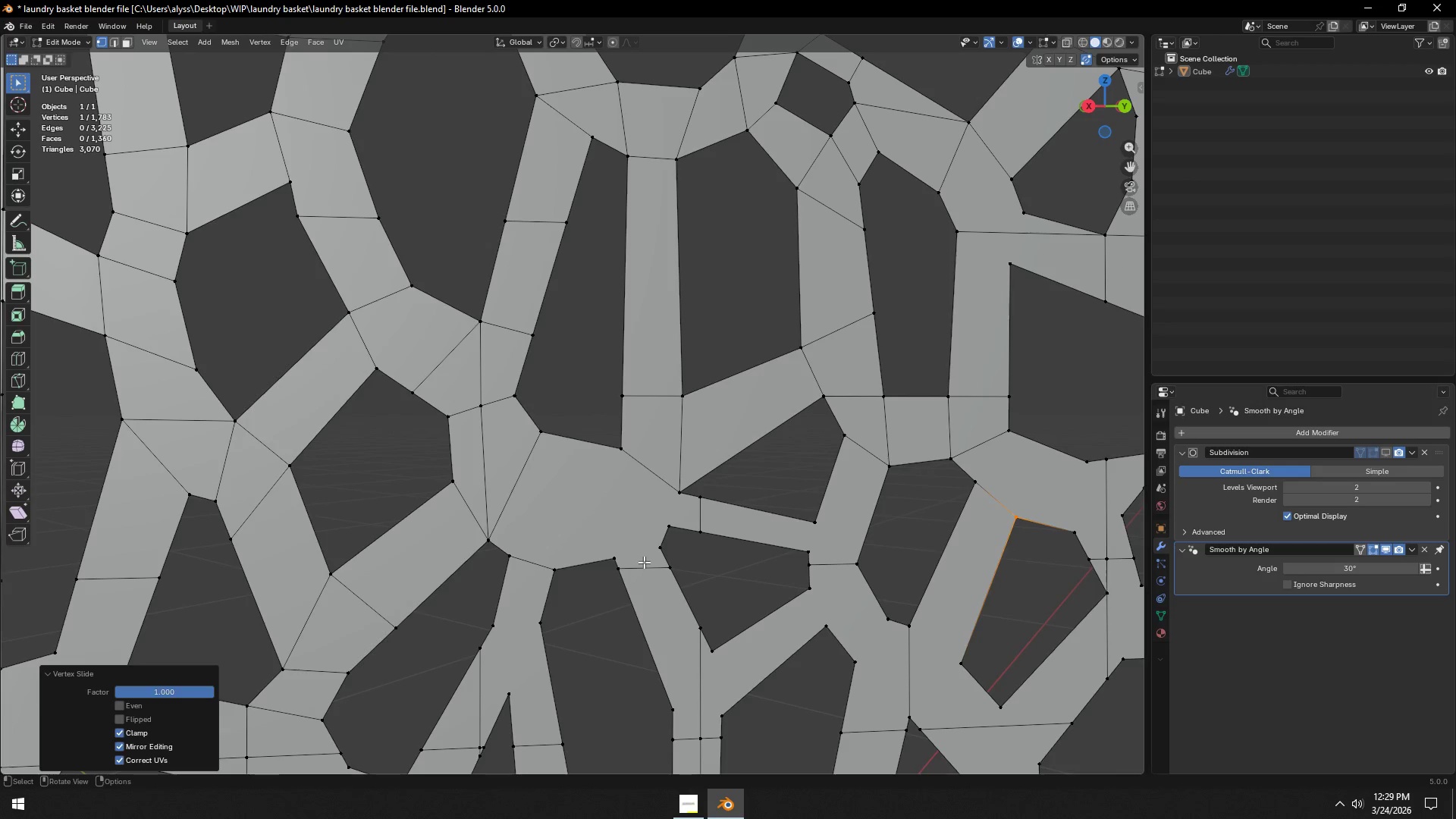 
hold_key(key=ShiftLeft, duration=0.44)
 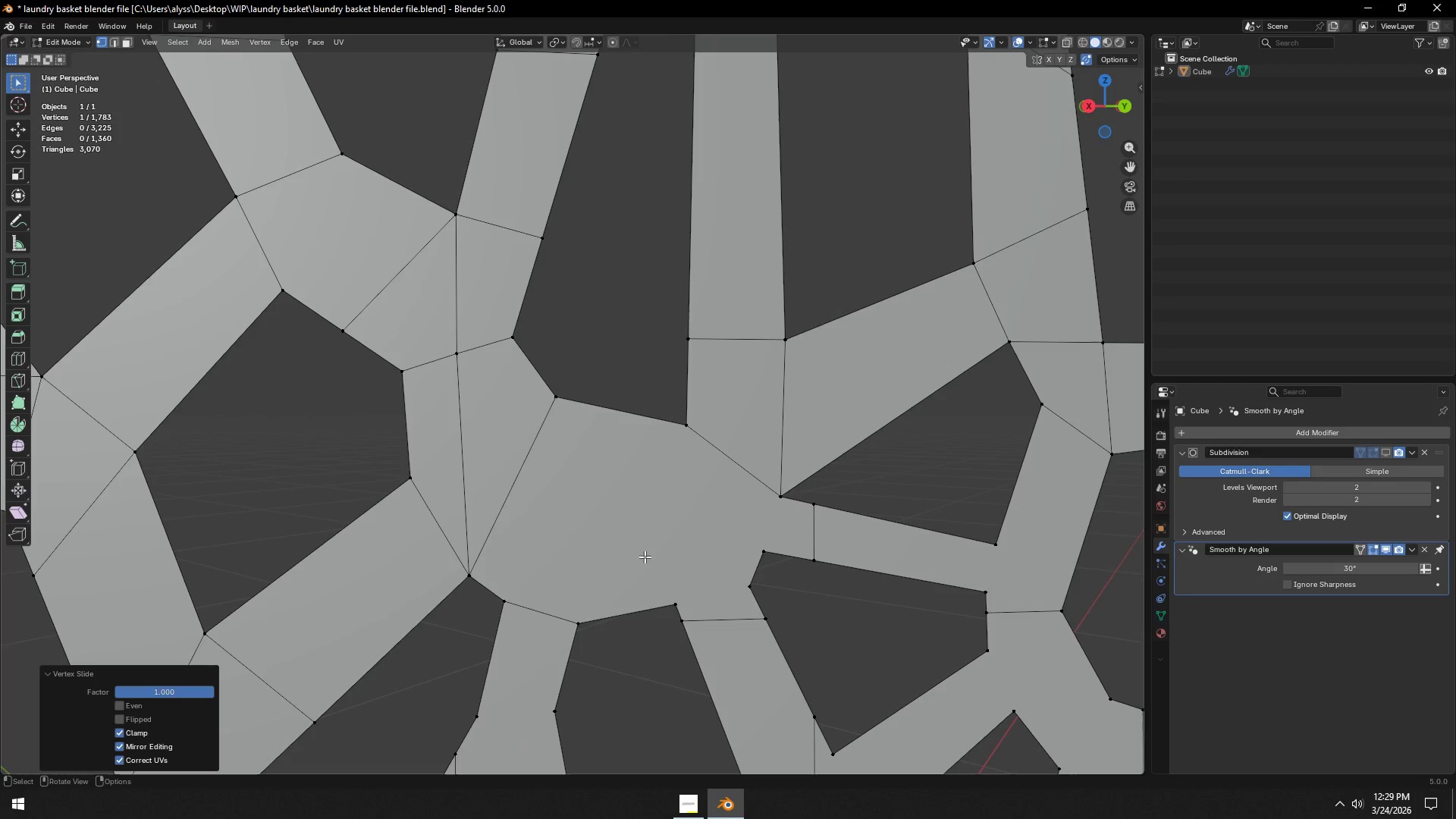 
scroll: coordinate [645, 557], scroll_direction: up, amount: 1.0
 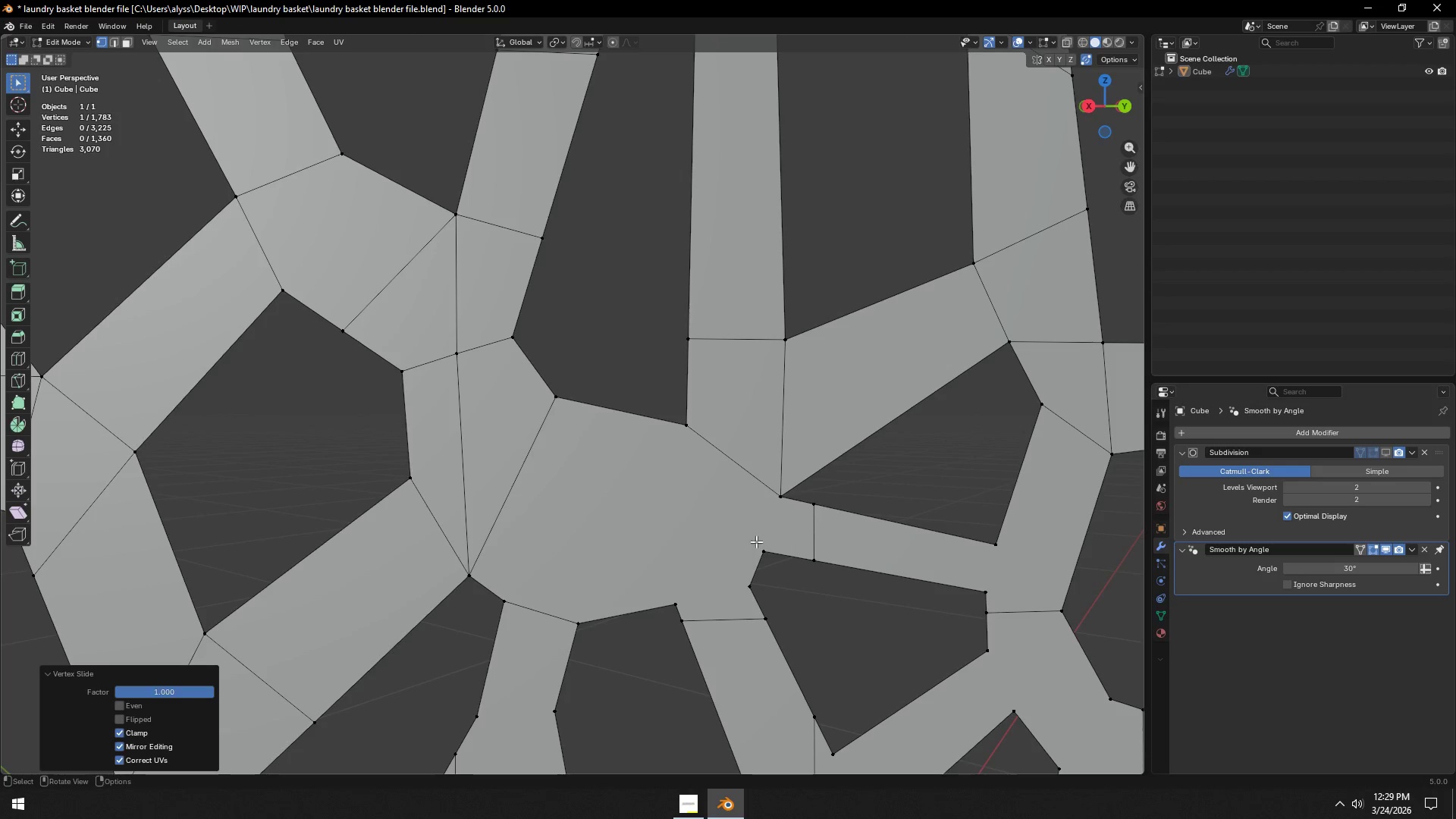 
left_click([810, 561])
 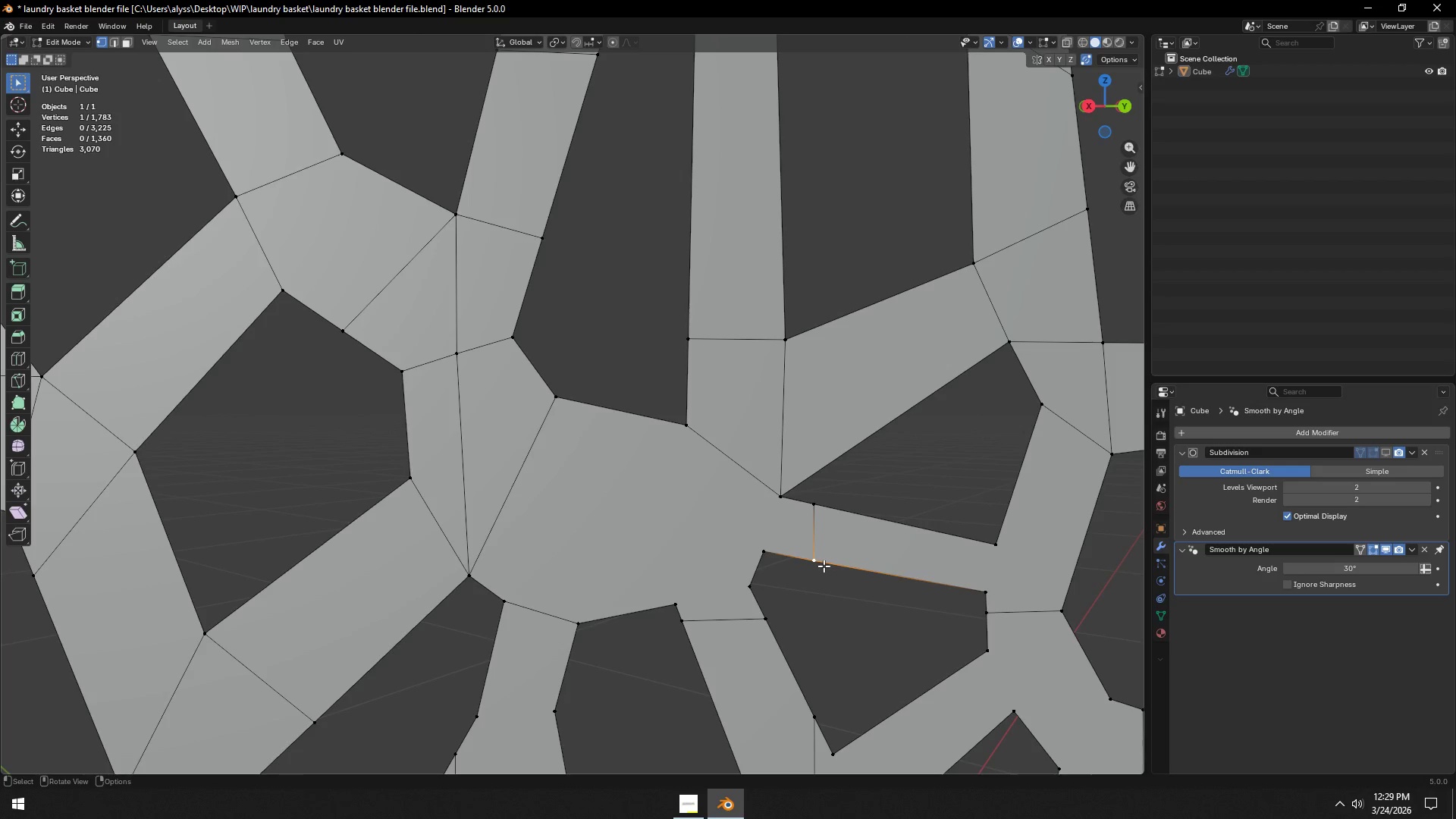 
type(gg)
 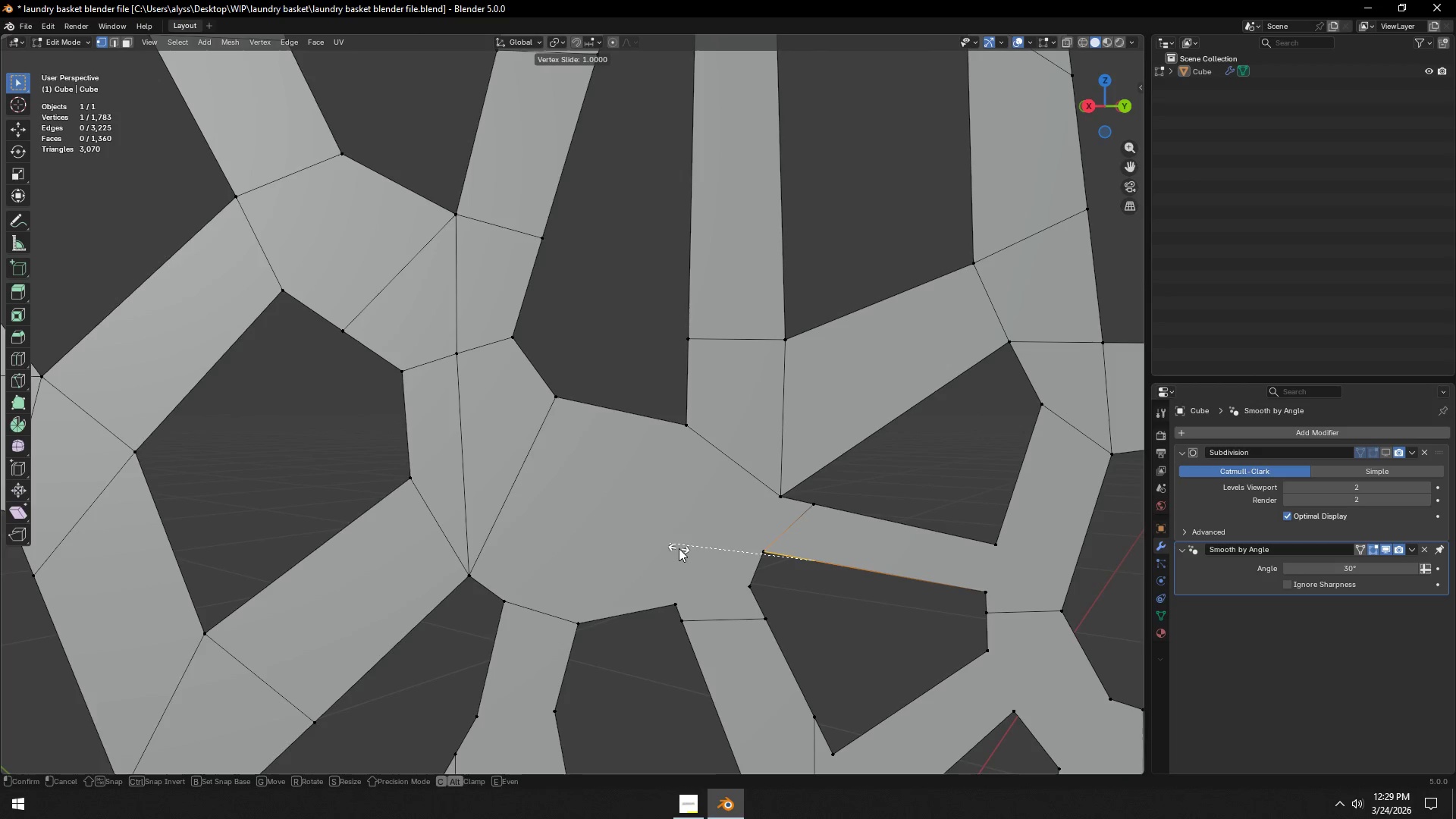 
left_click([679, 548])
 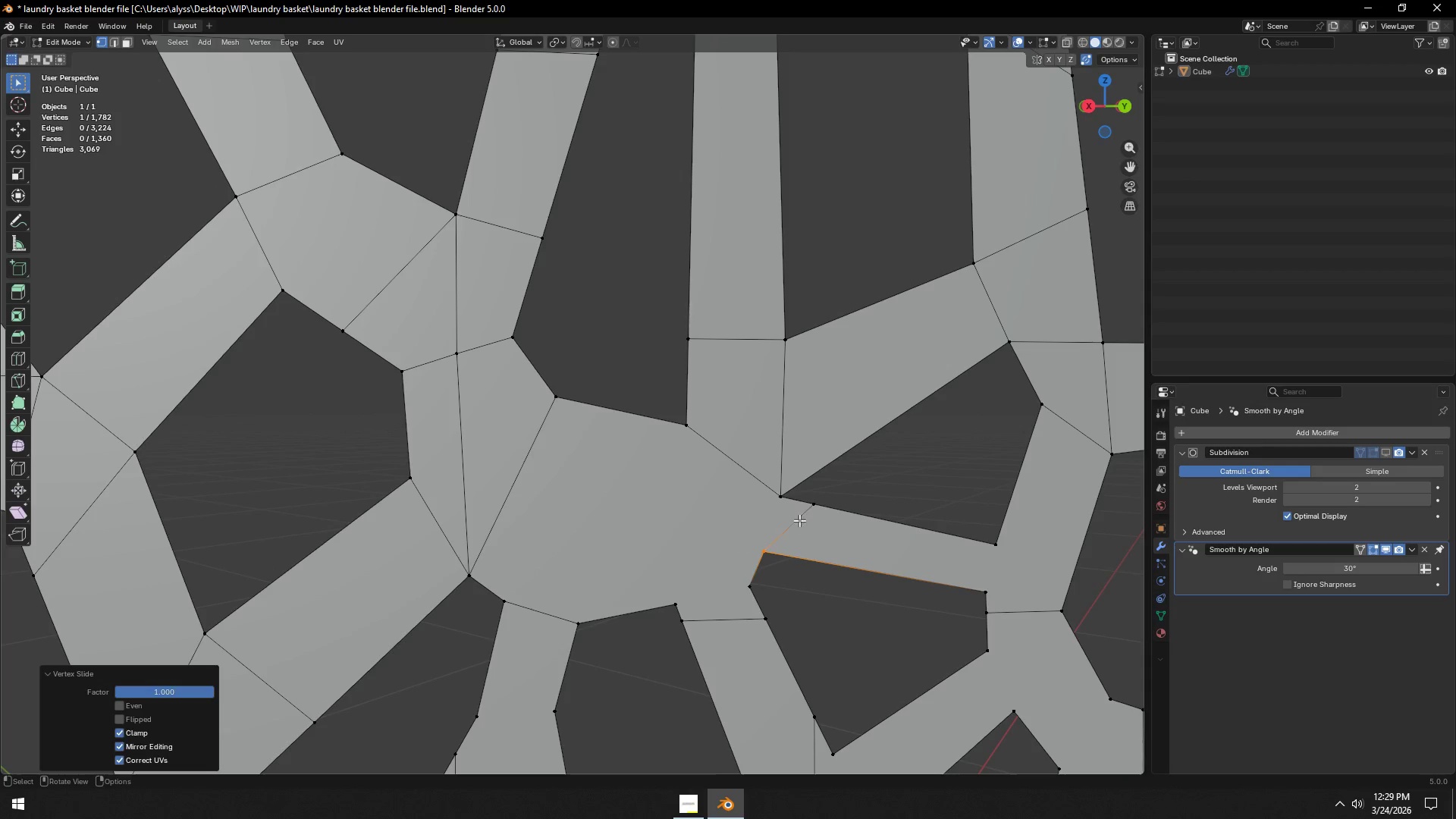 
left_click([812, 509])
 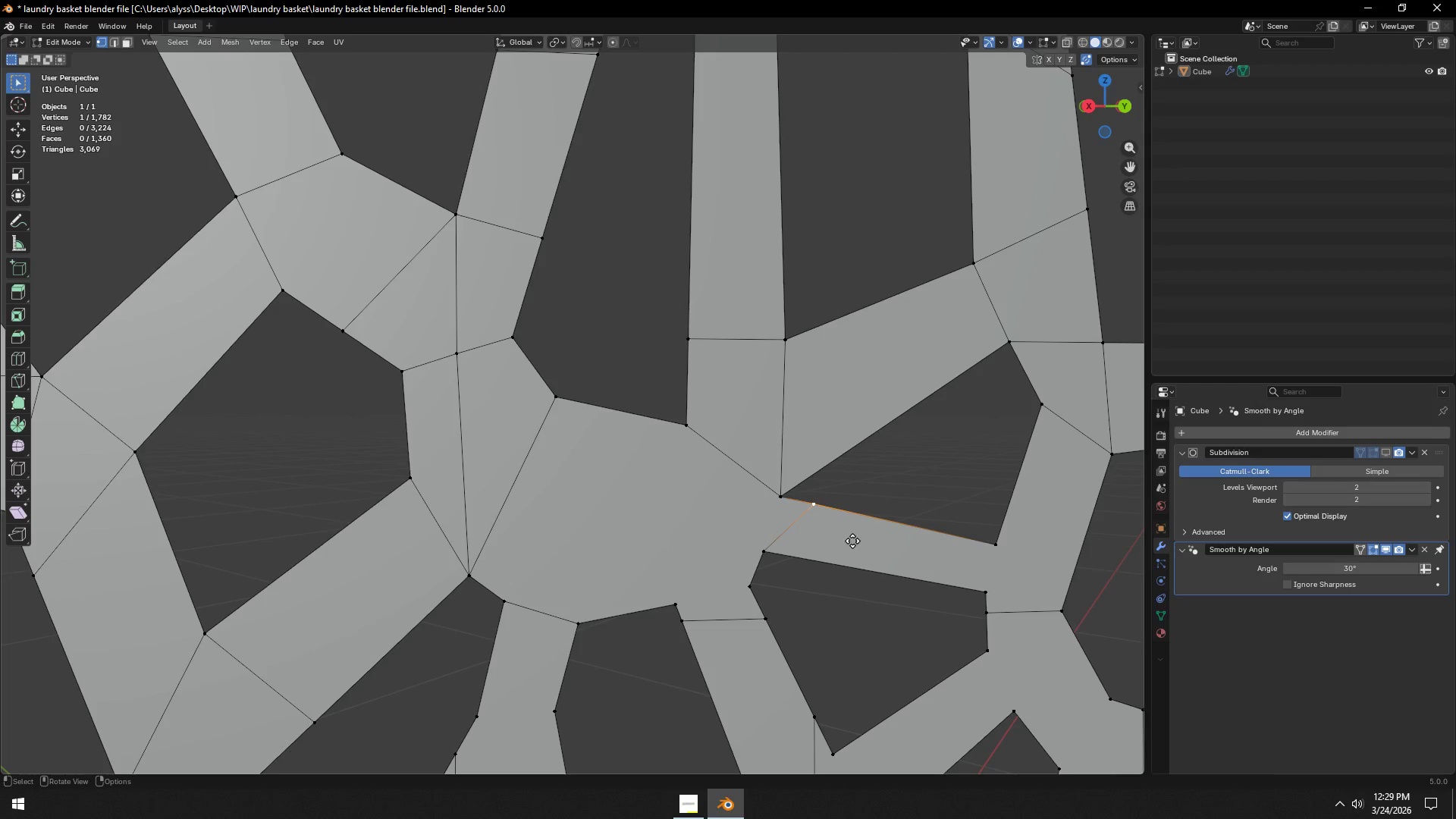 
type(gg)
 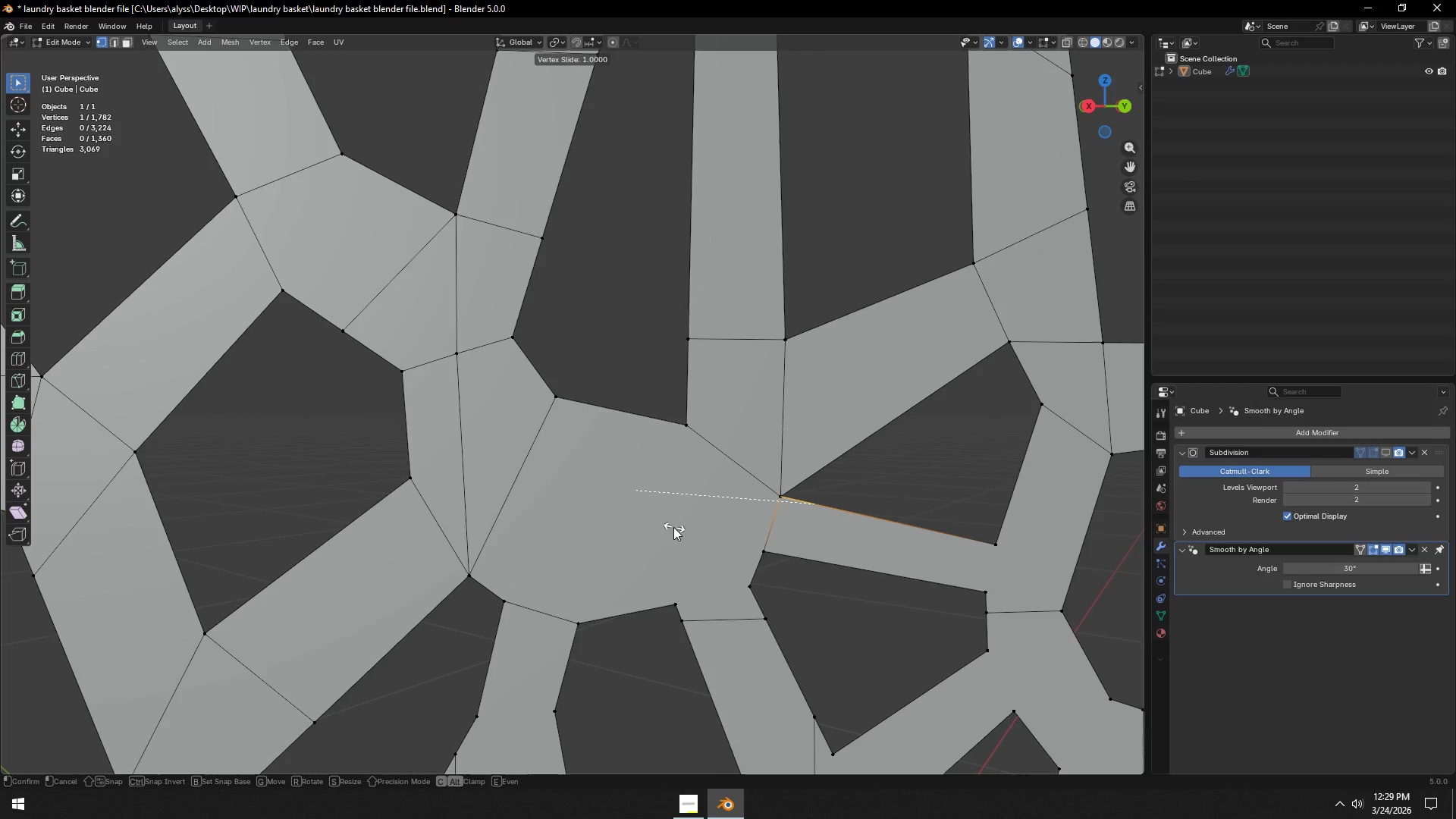 
left_click([673, 527])
 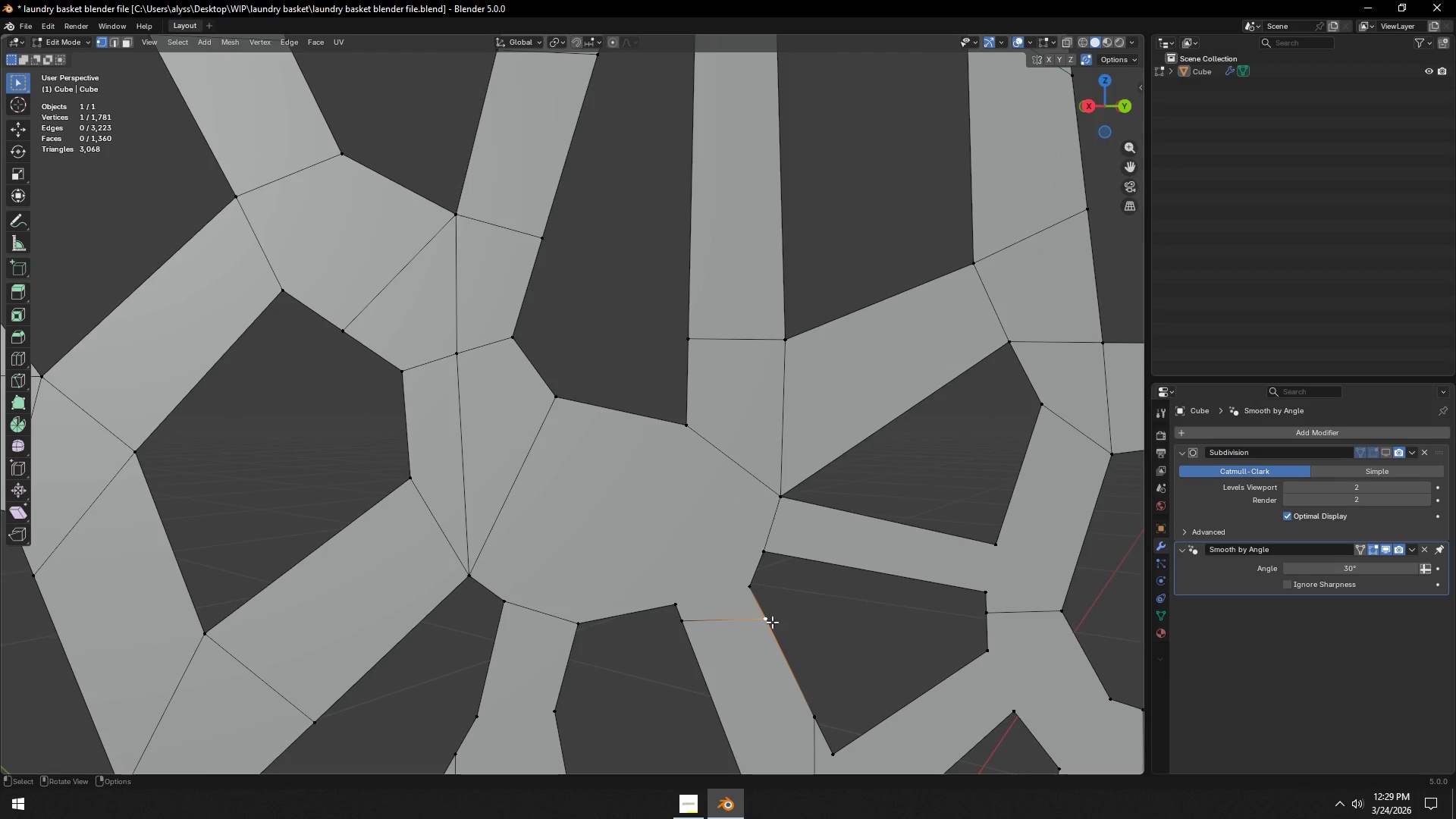 
type(gg)
 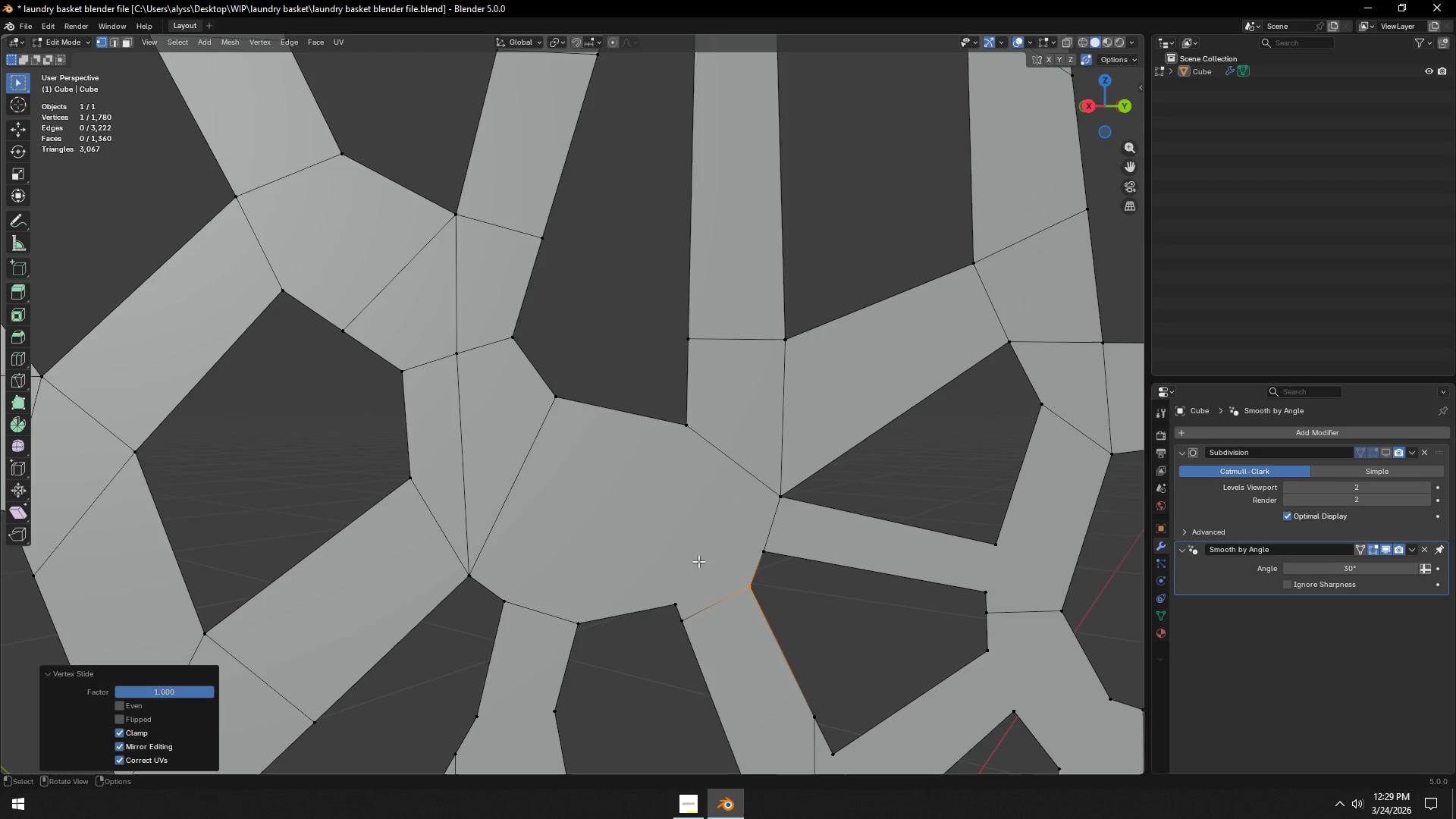 
double_click([698, 623])
 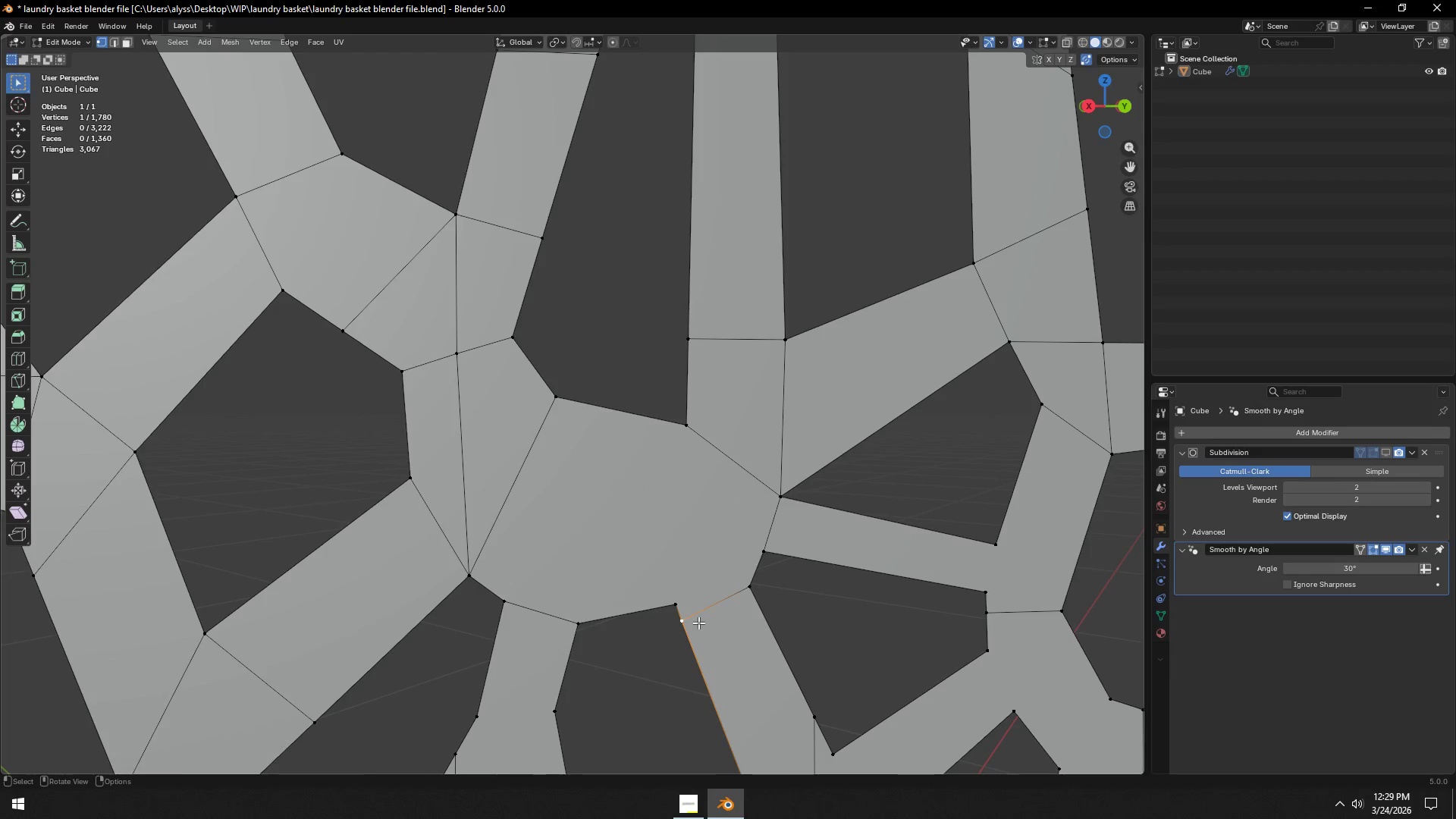 
type(gg)
 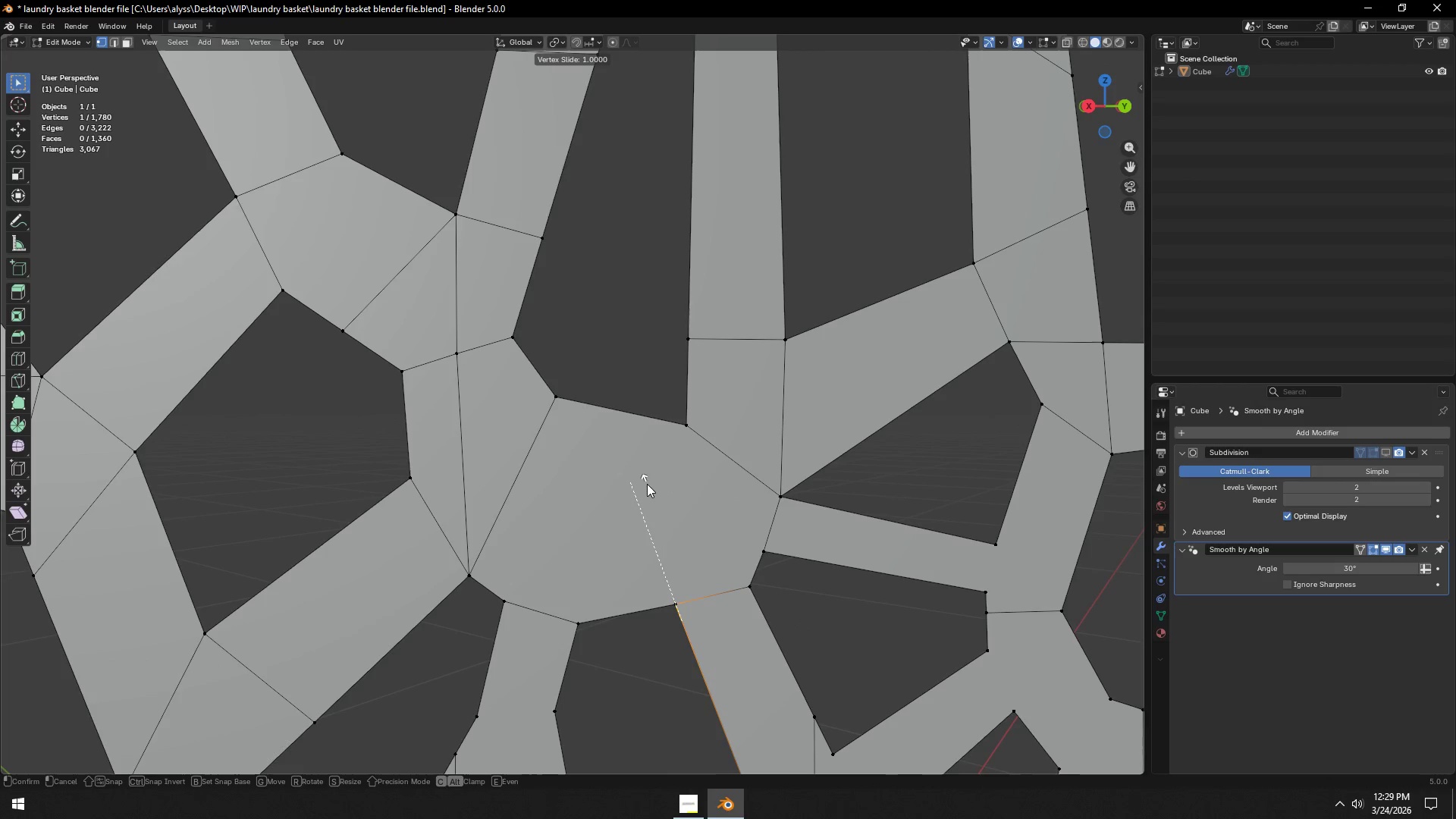 
left_click([647, 483])
 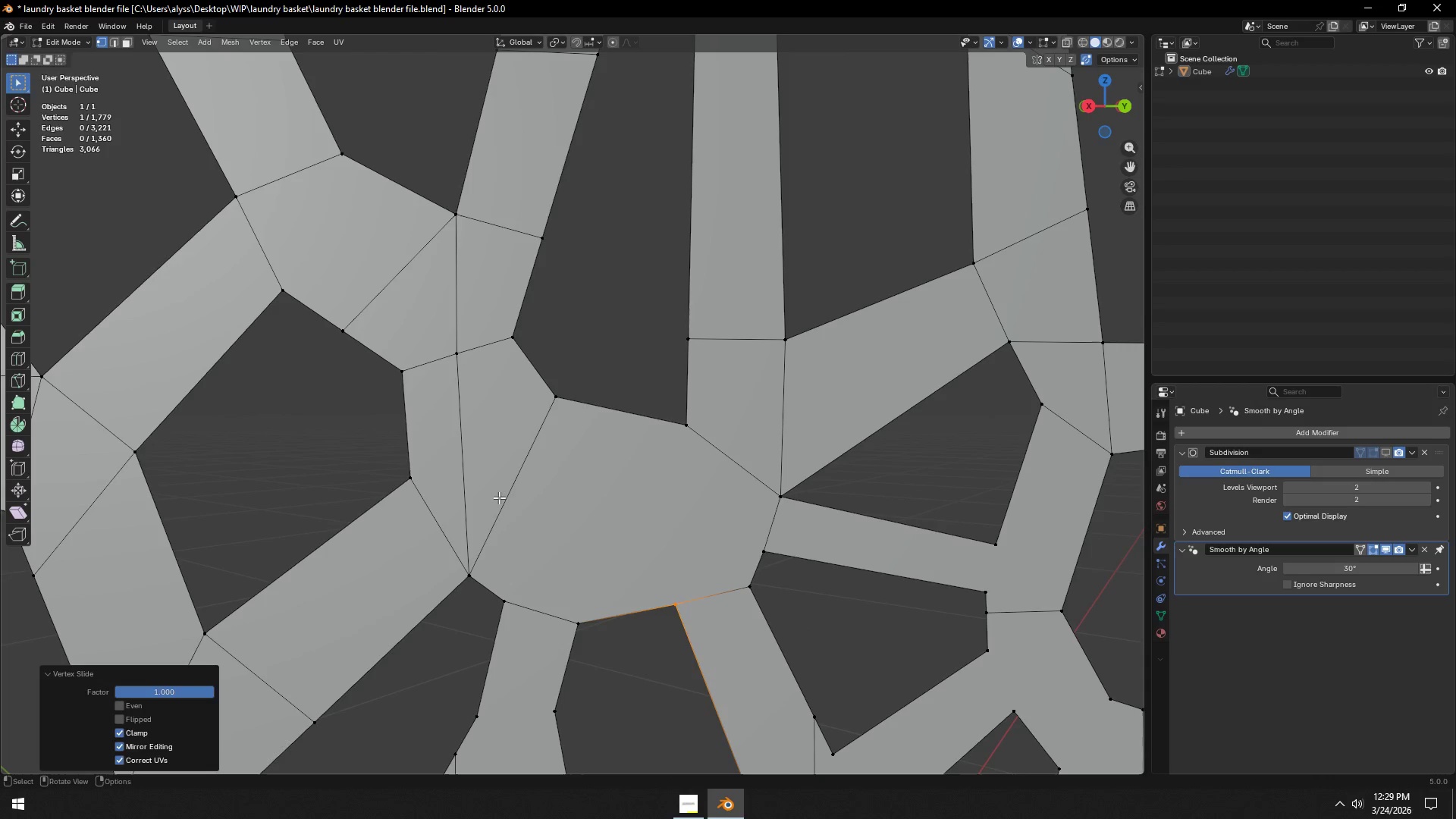 
wait(10.67)
 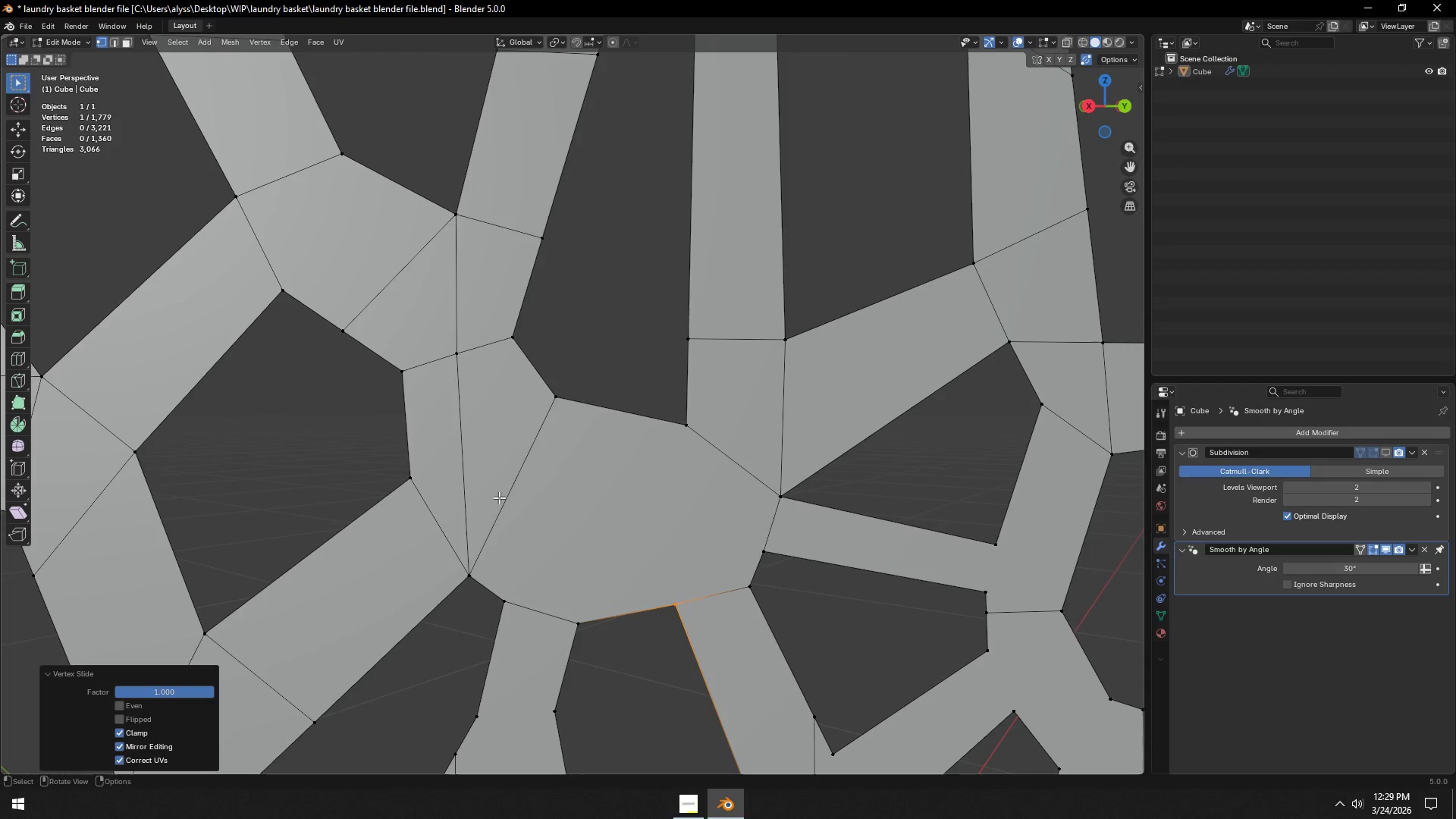 
left_click([690, 807])